 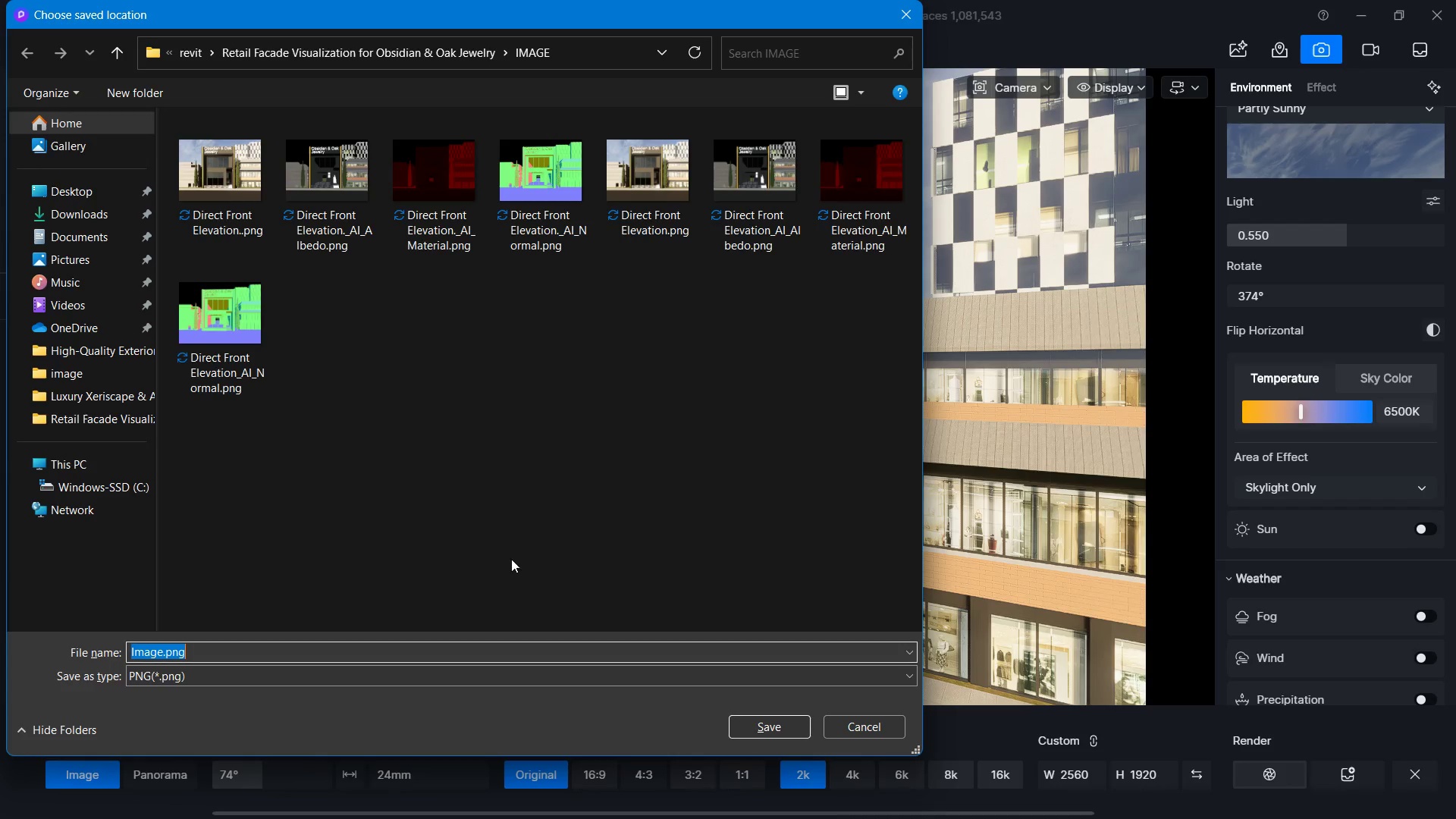 
key(Control+V)
 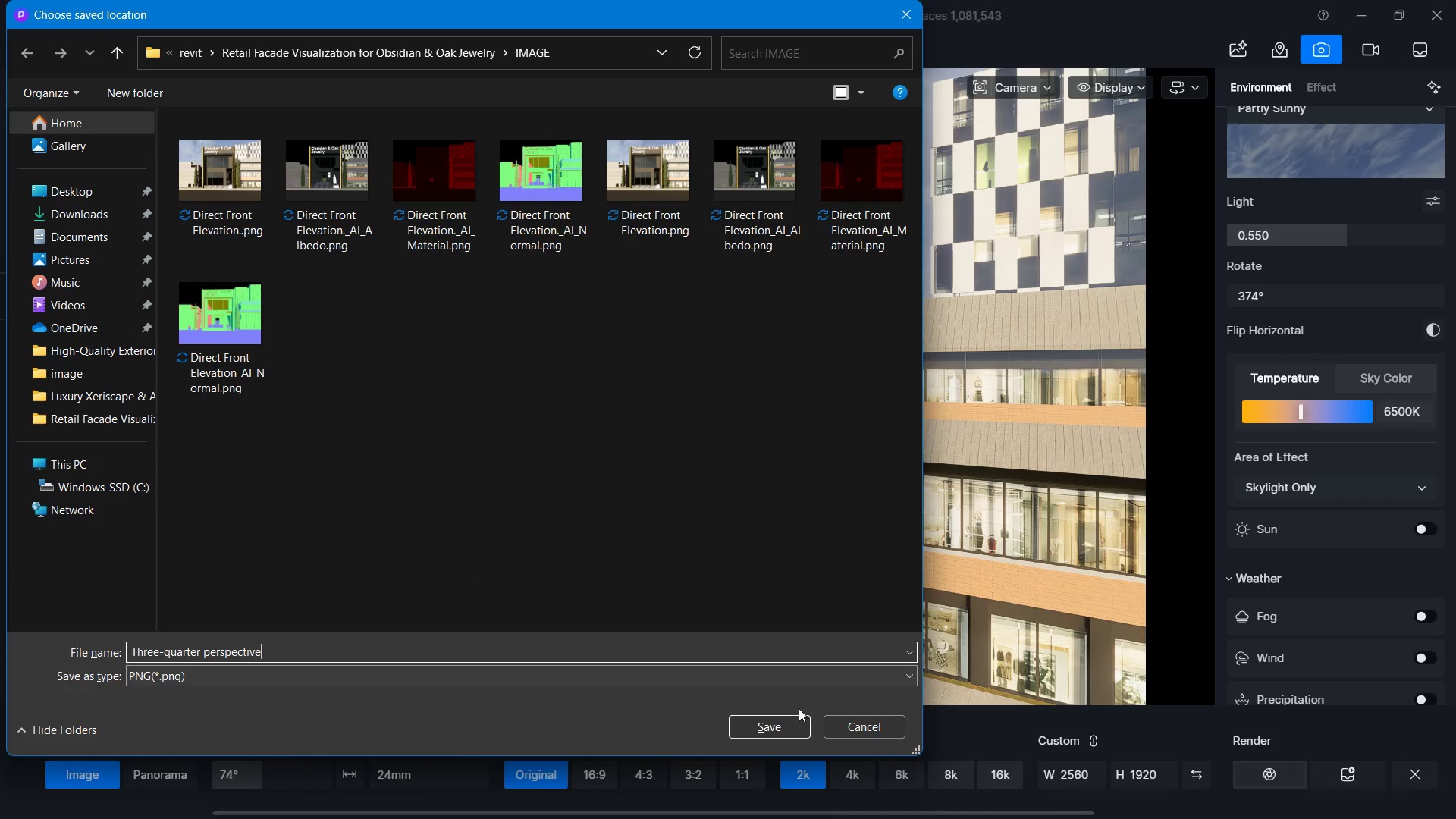 
left_click([789, 715])
 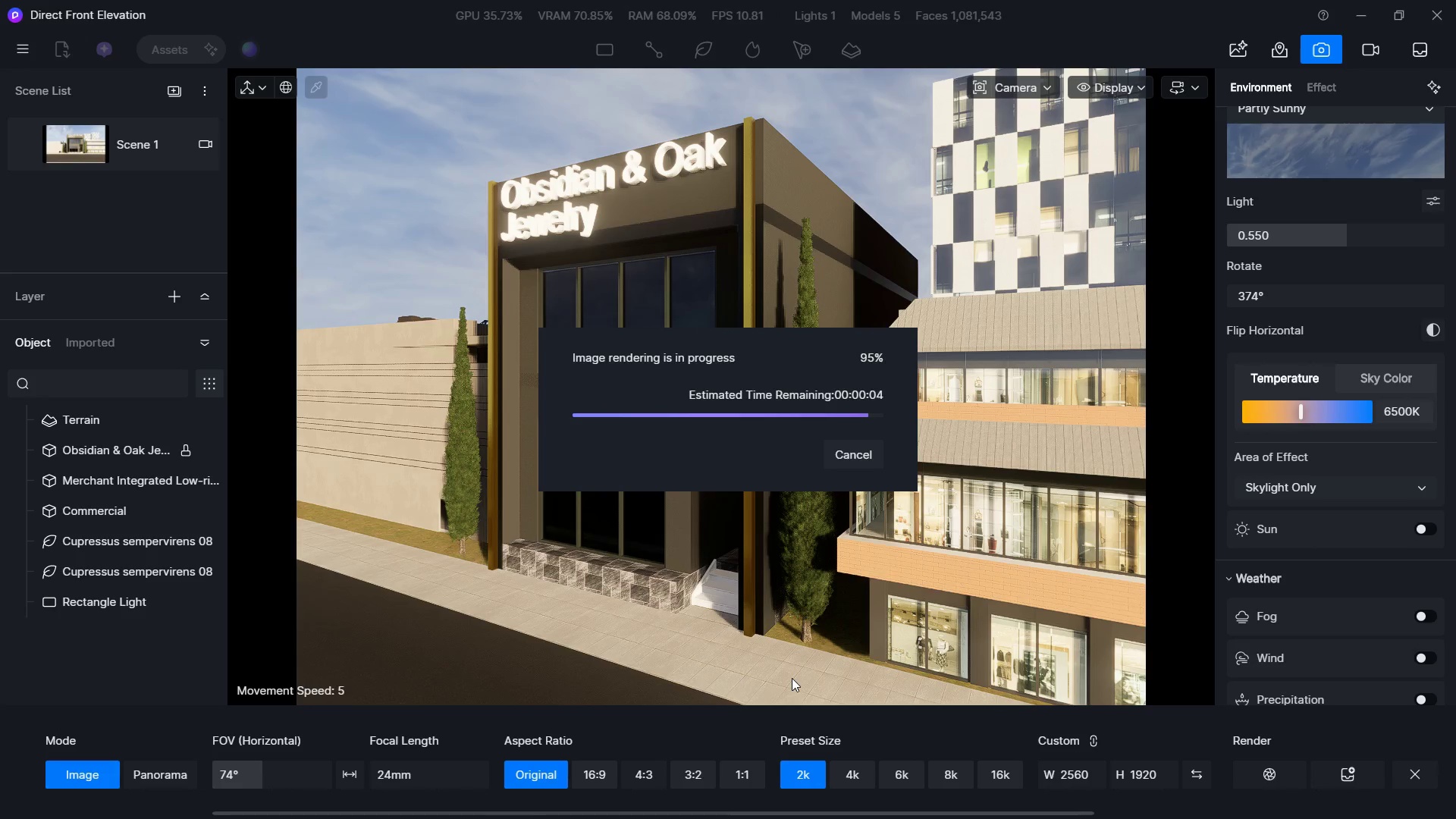 
wait(49.66)
 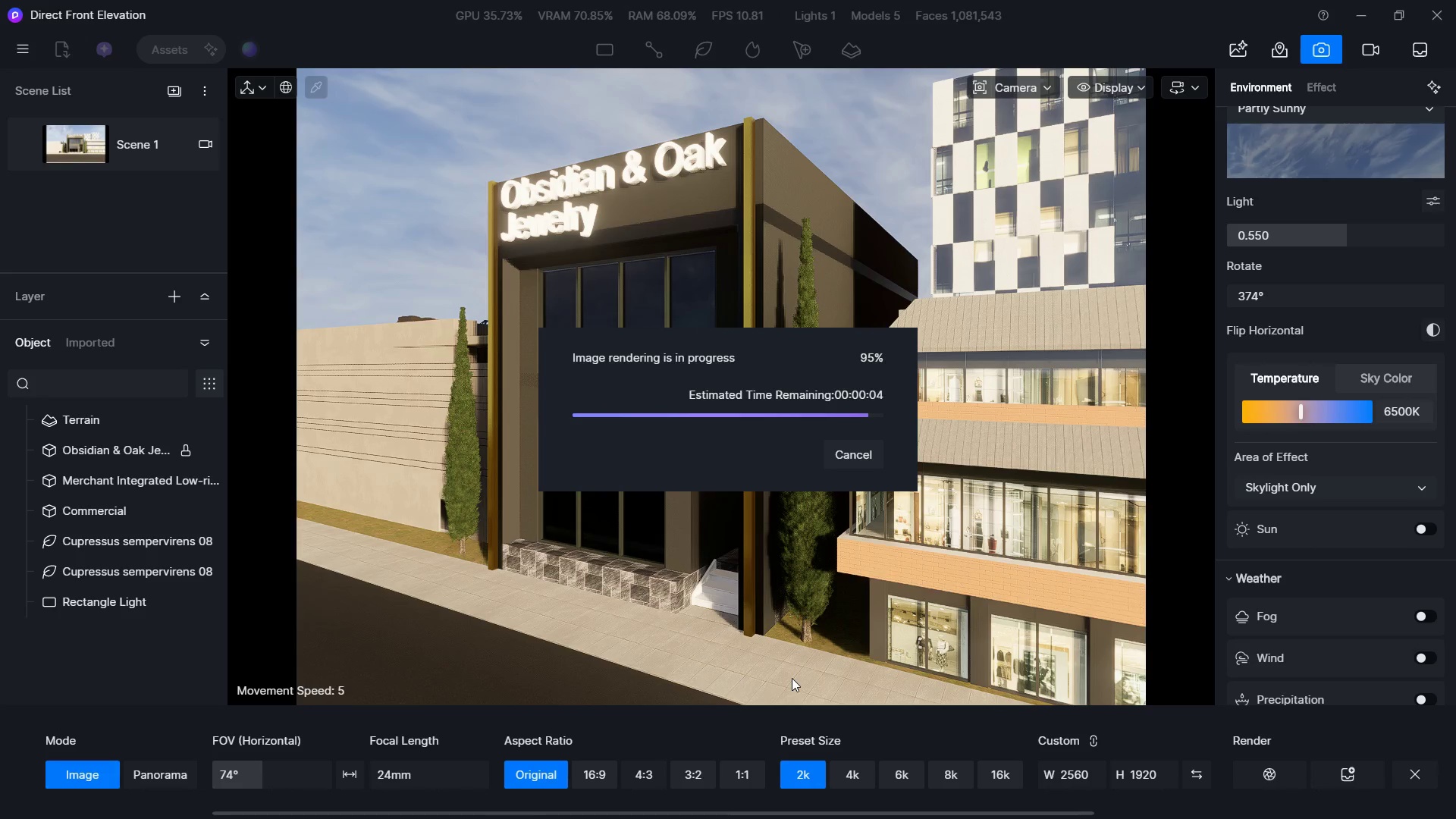 
left_click([625, 451])
 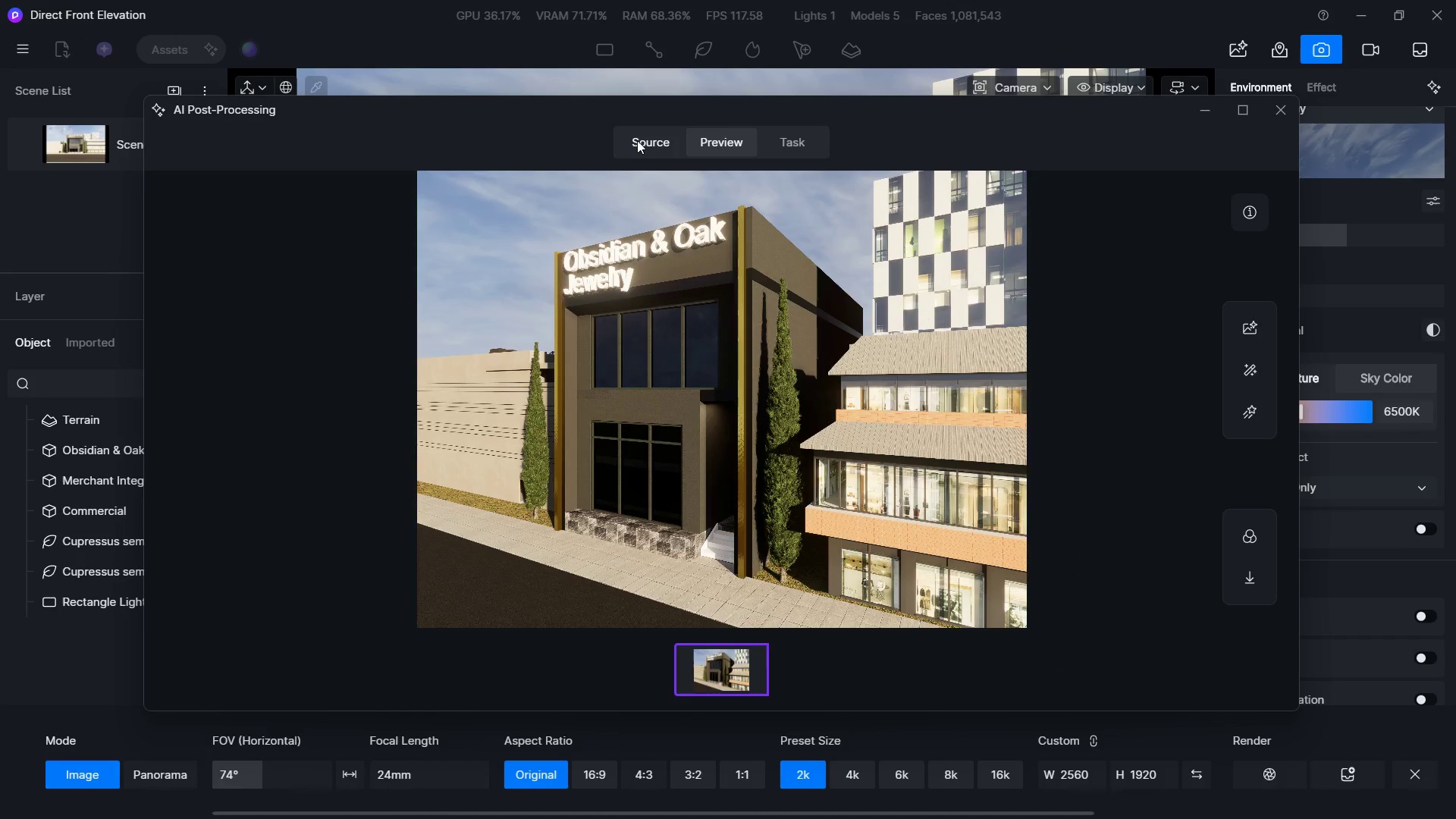 
left_click([416, 246])
 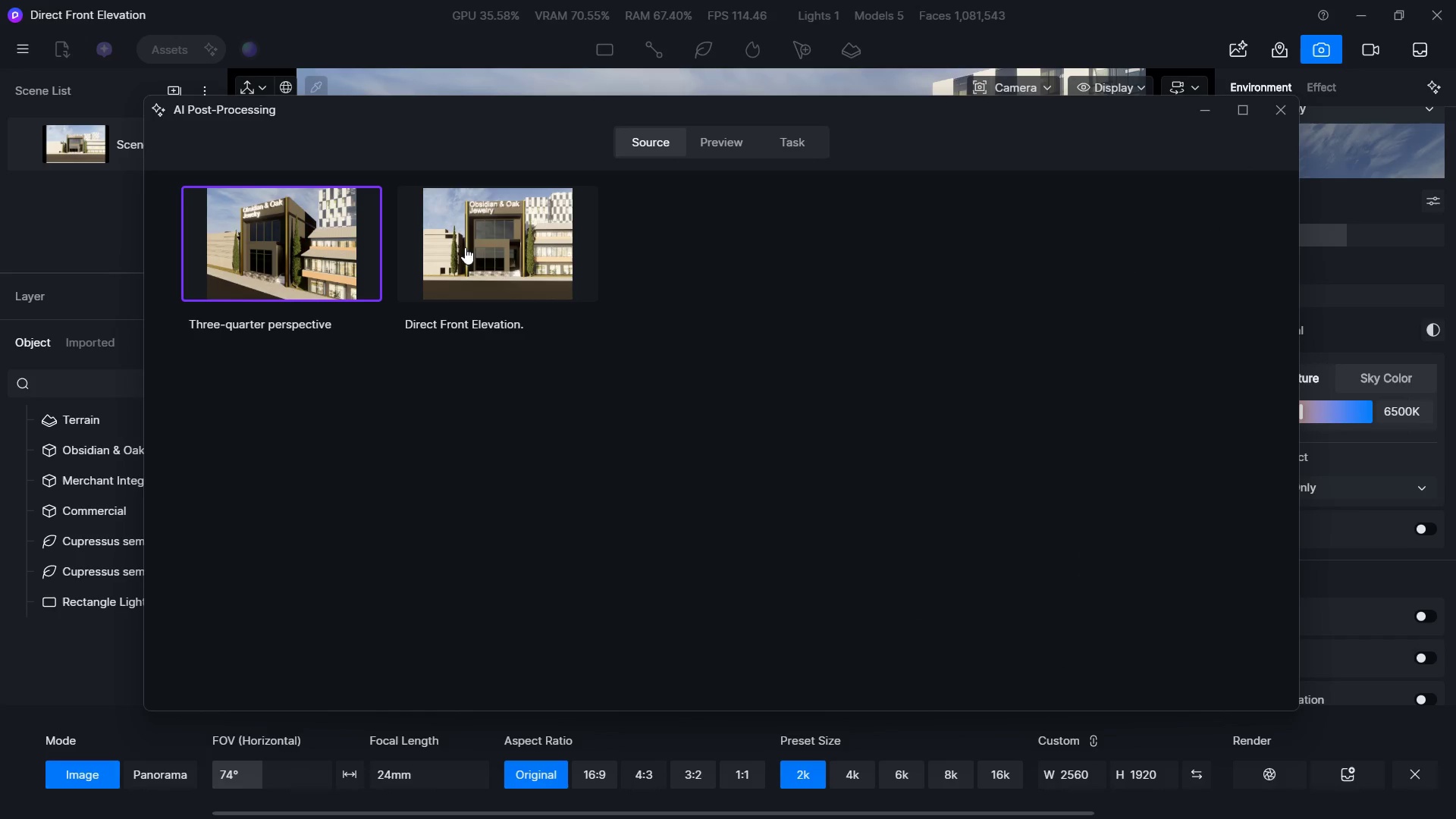 
left_click([491, 247])
 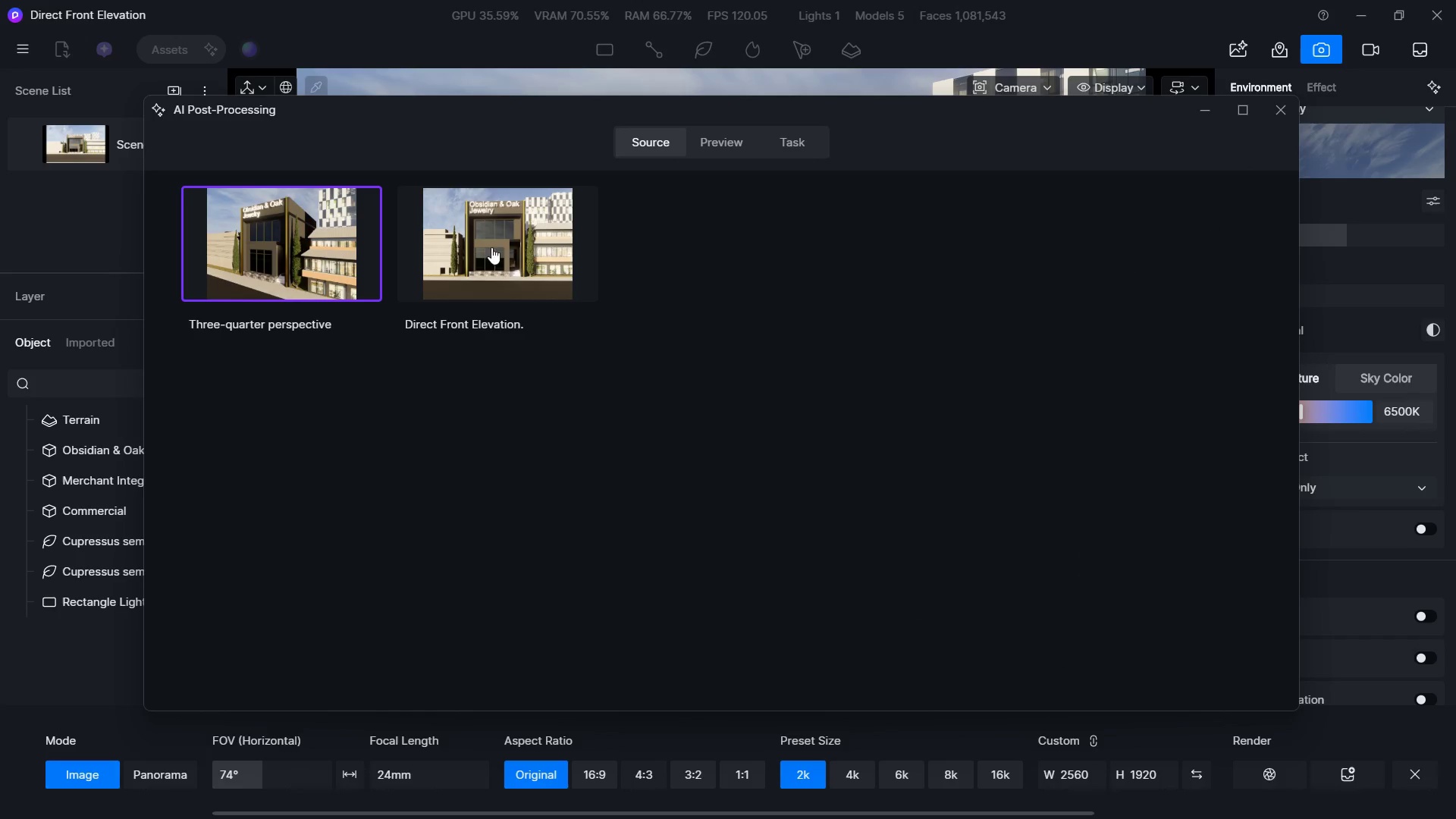 
left_click([523, 238])
 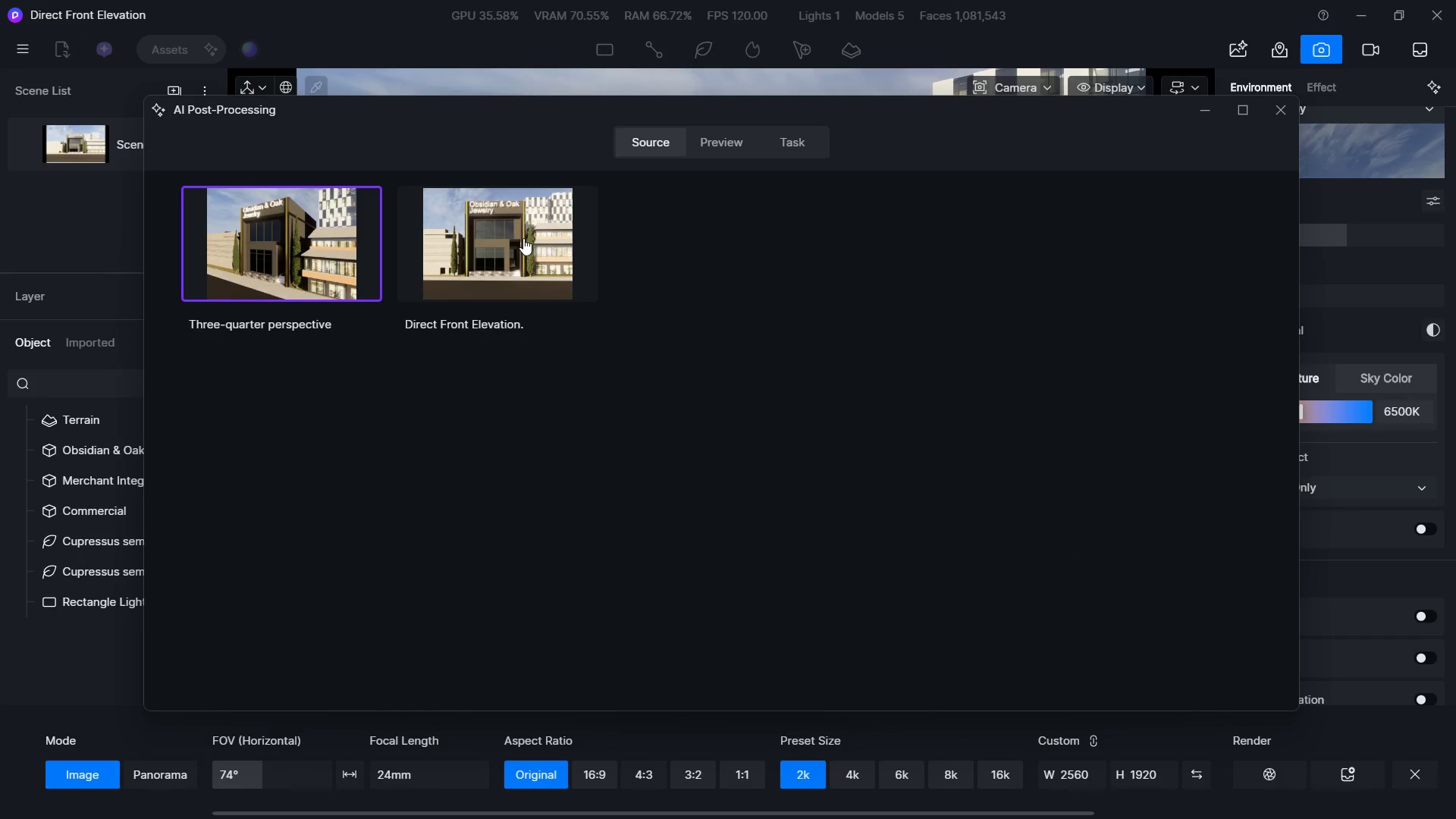 
left_click([523, 238])
 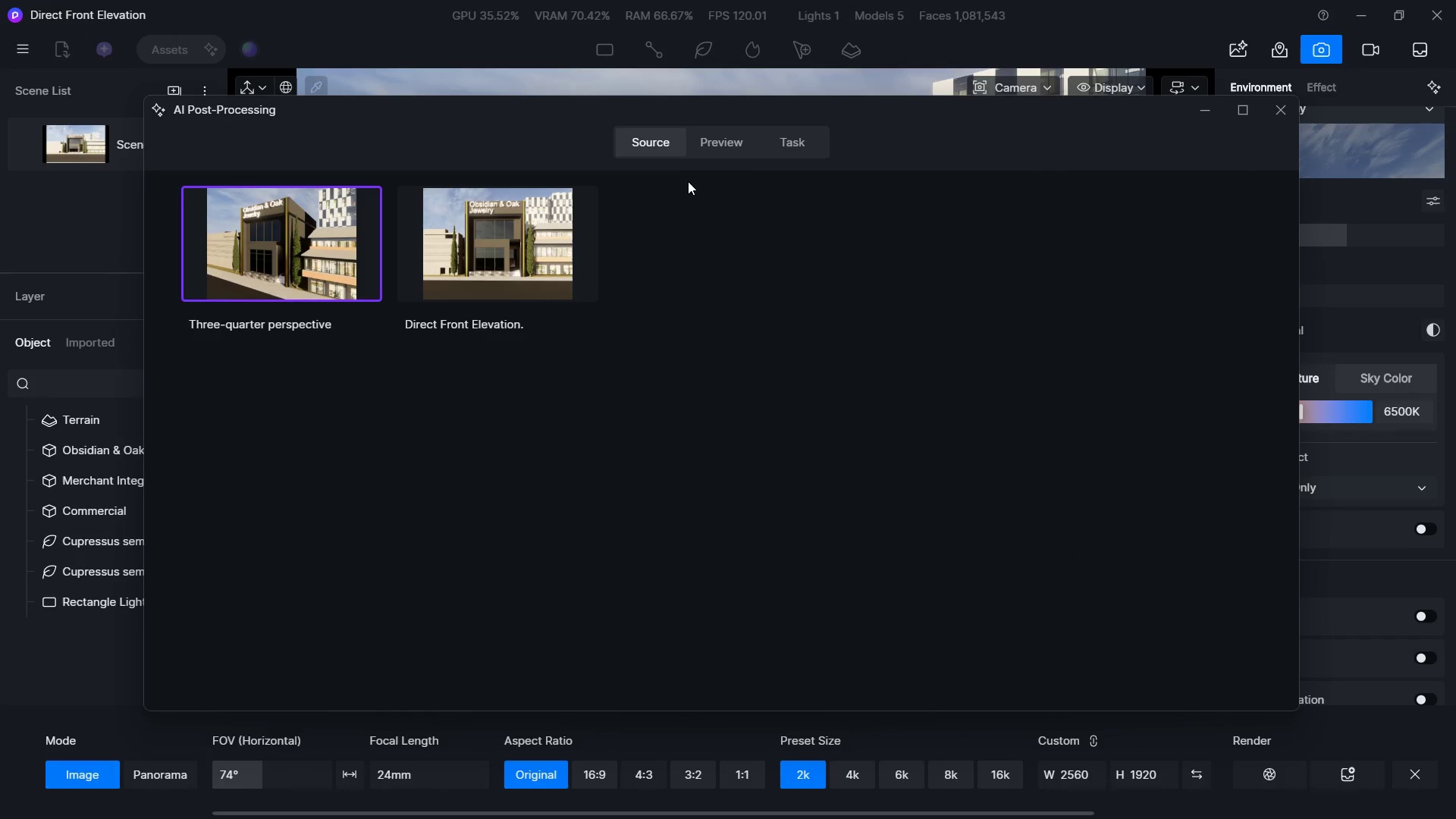 
left_click([729, 146])
 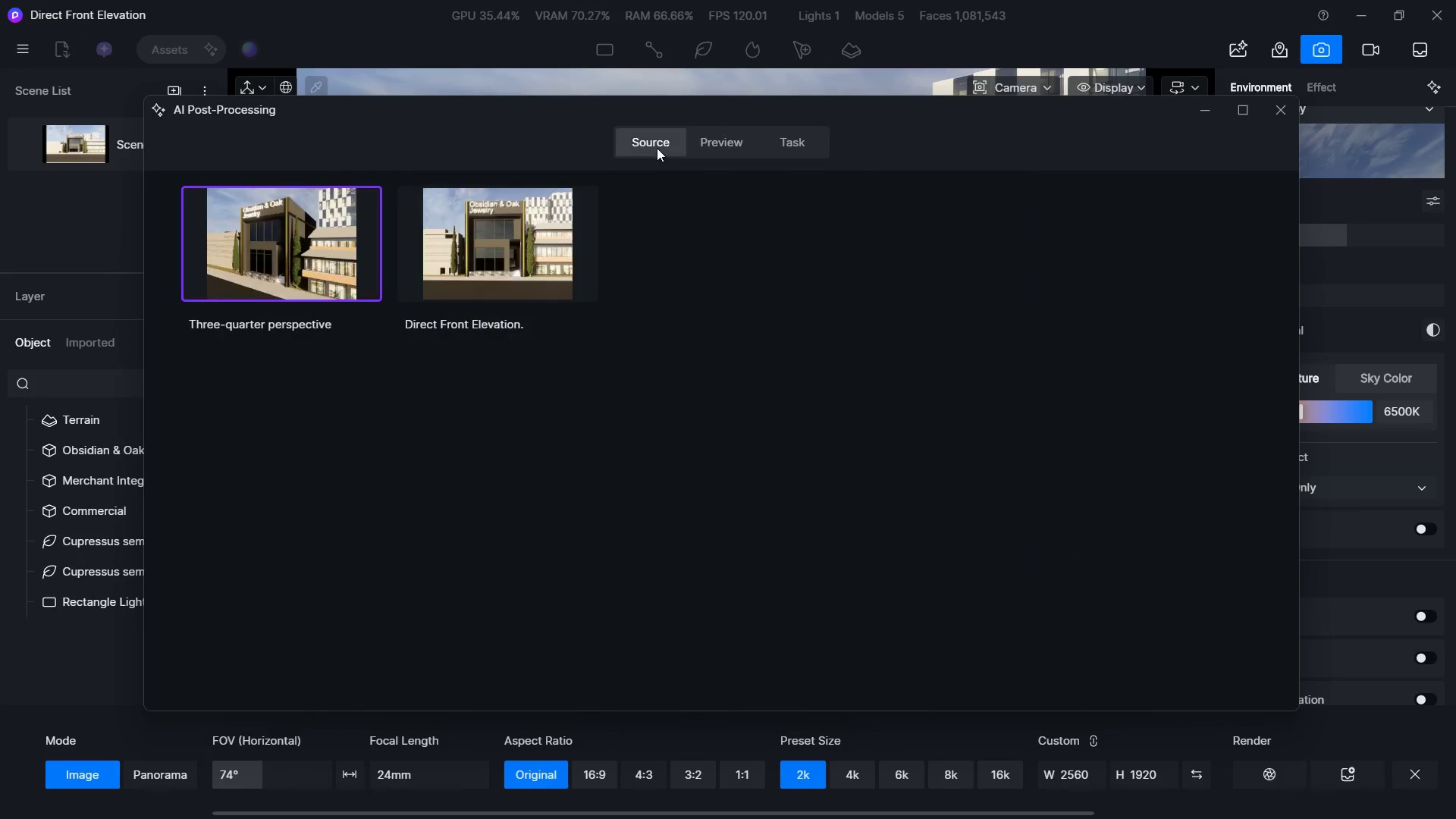 
double_click([544, 253])
 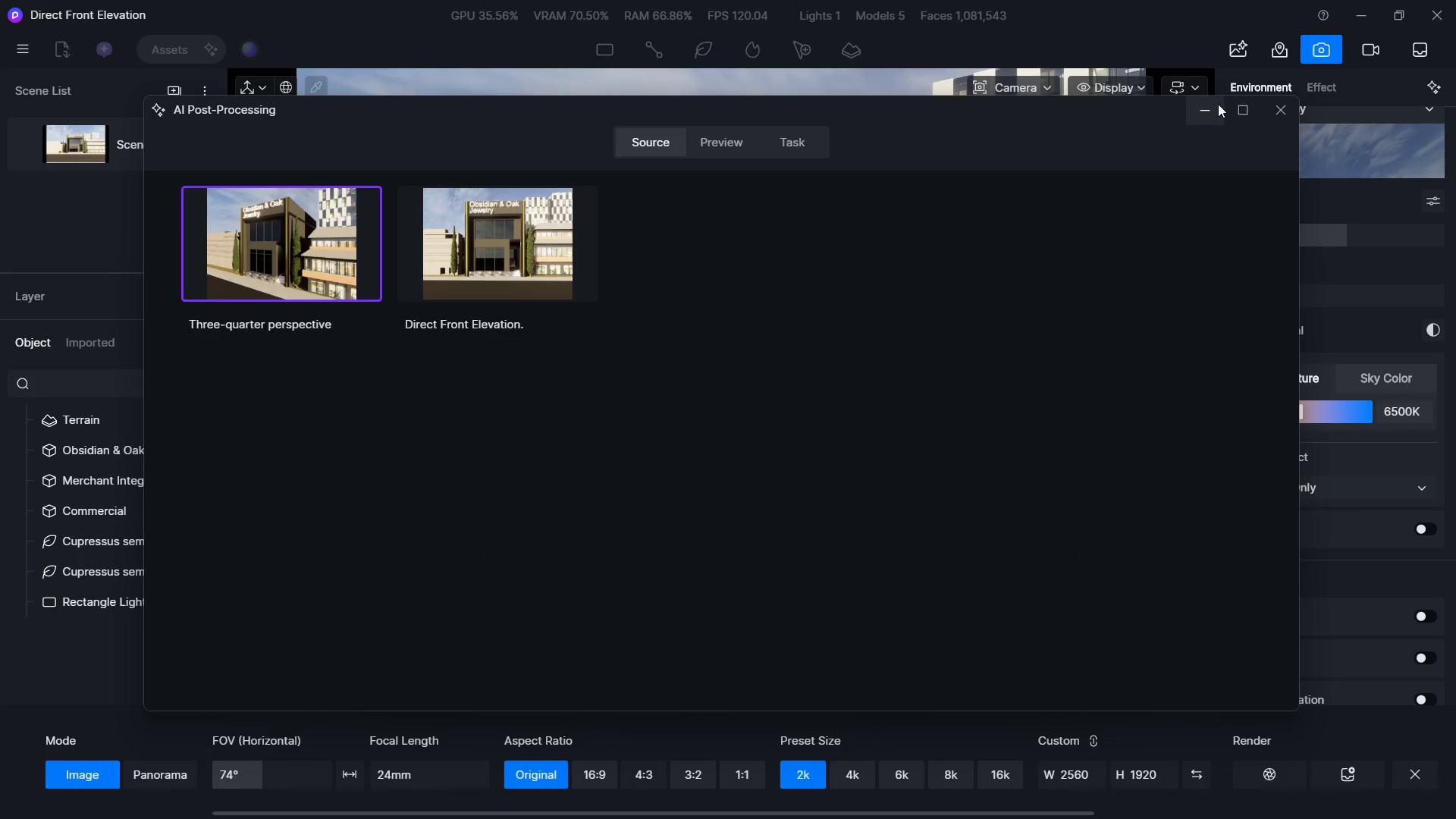 
left_click([1210, 107])
 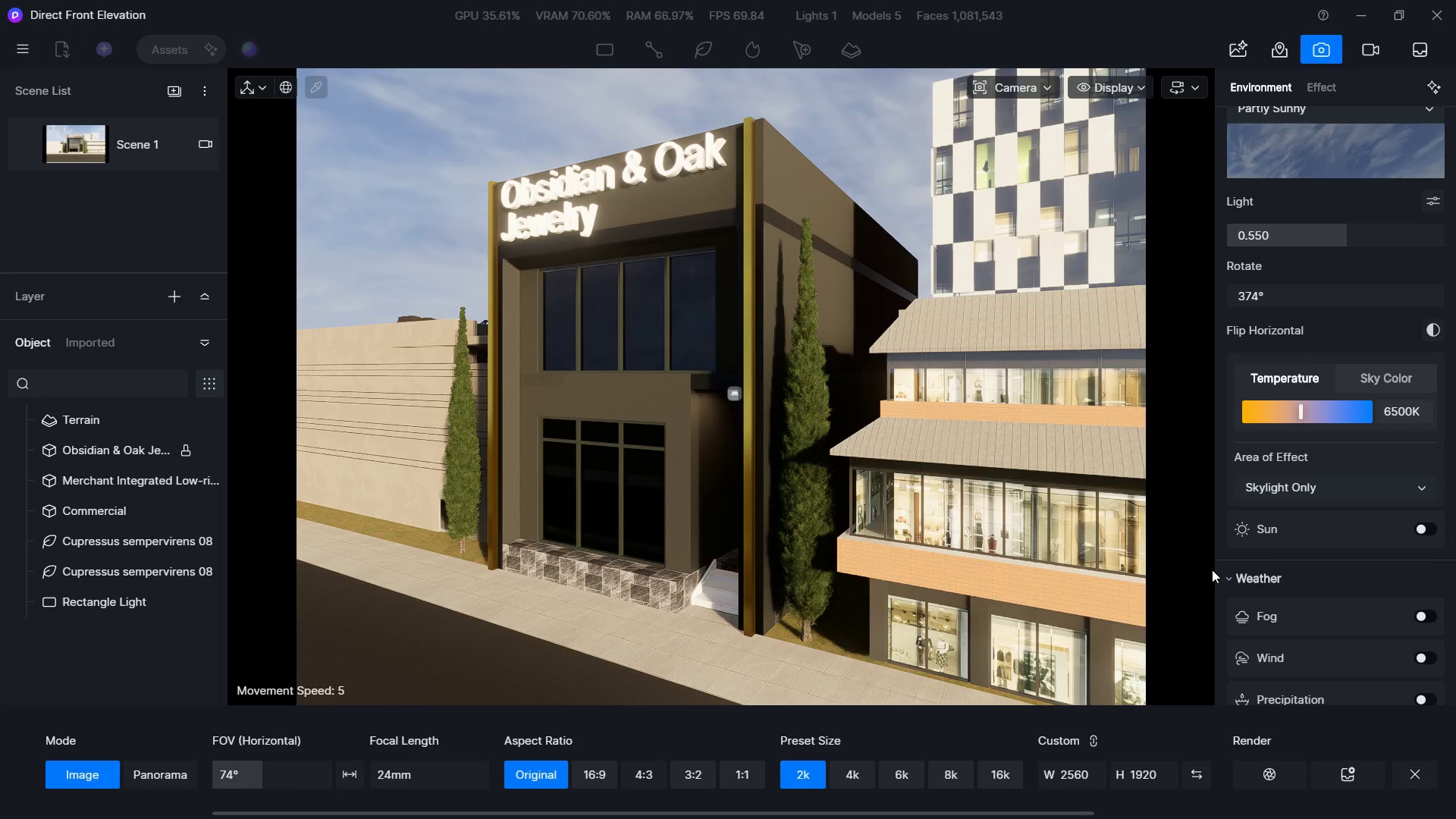 
hold_key(key=W, duration=0.36)
 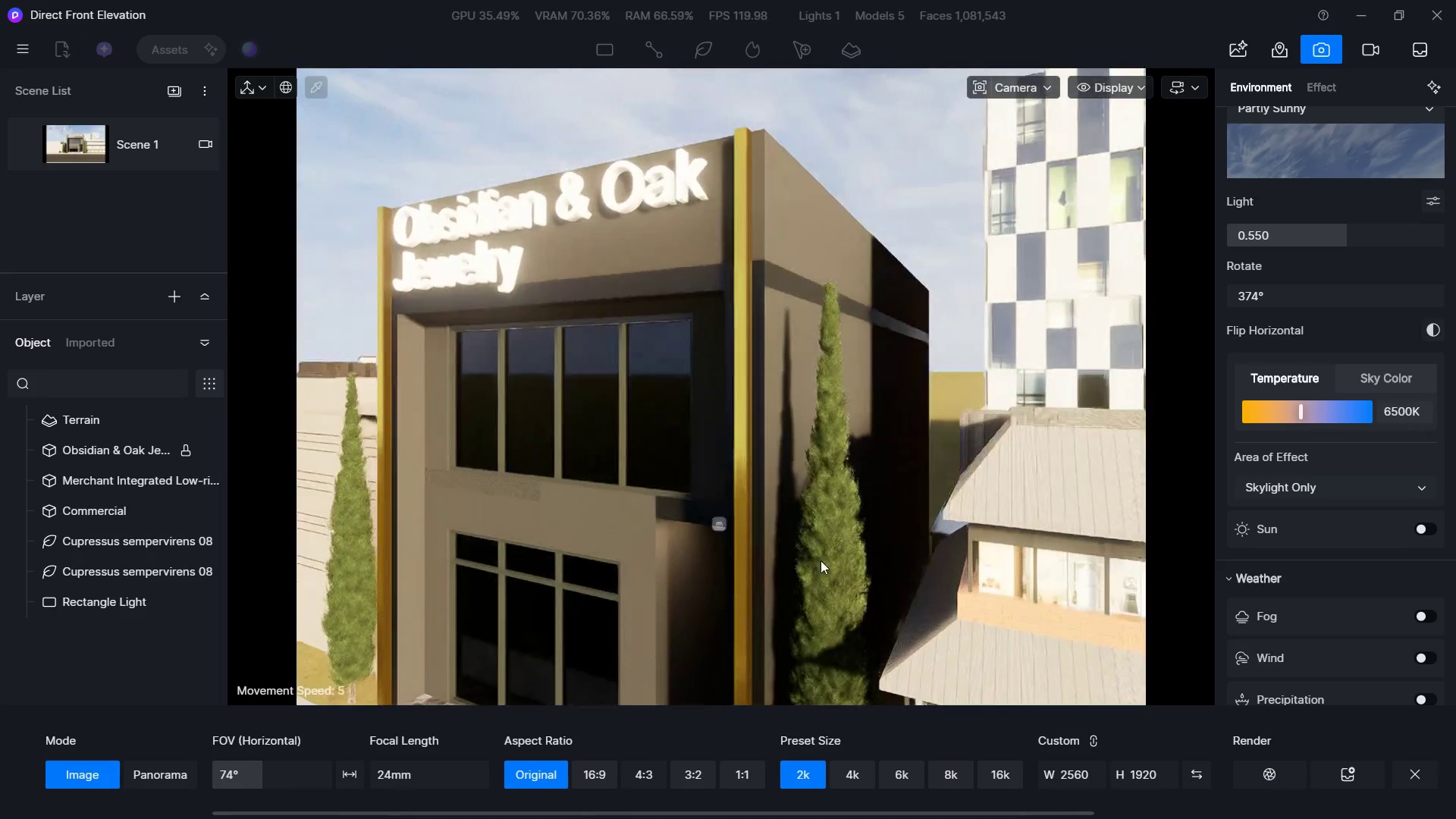 
double_click([788, 560])
 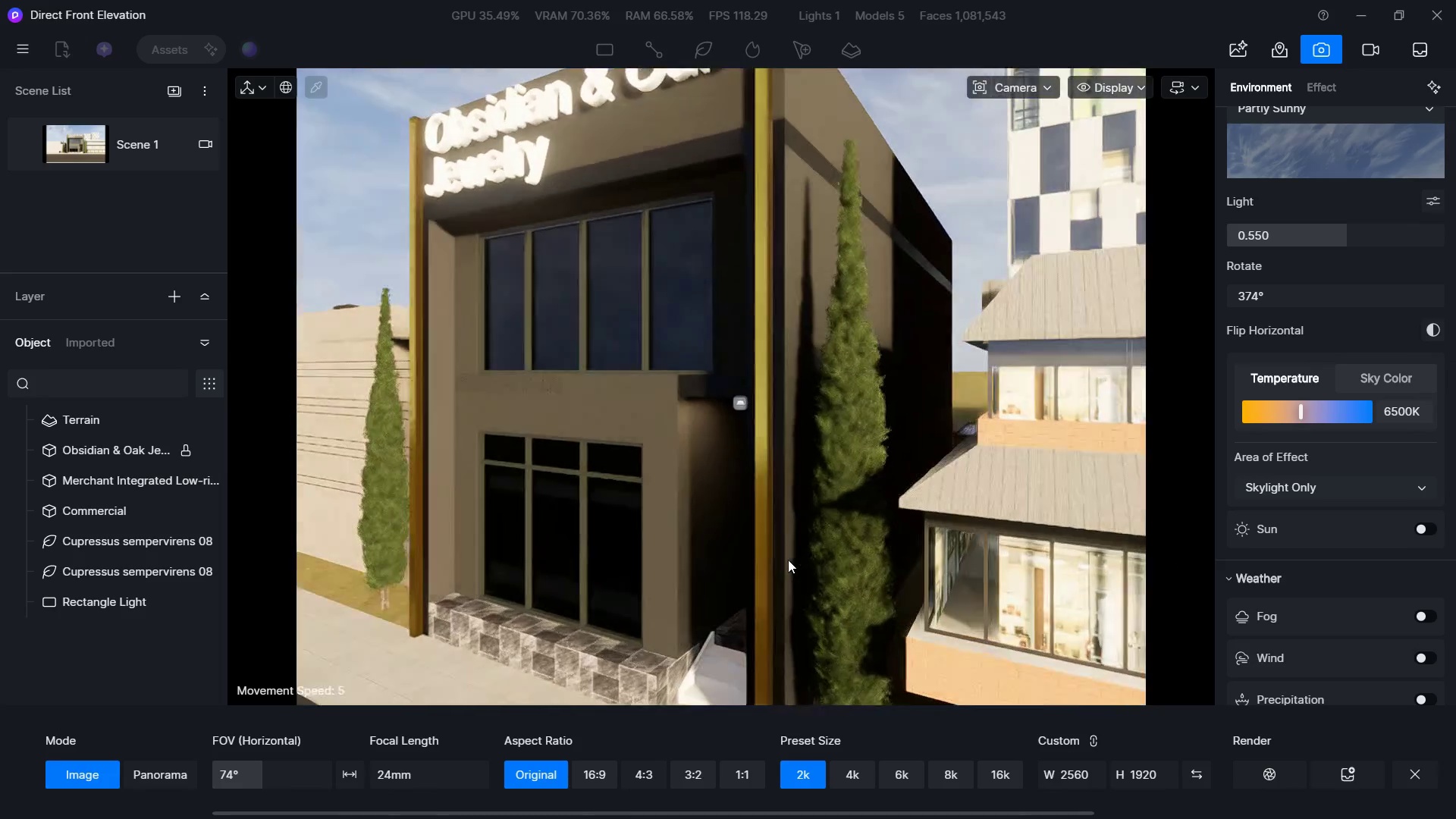 
type(QWWDEA)
 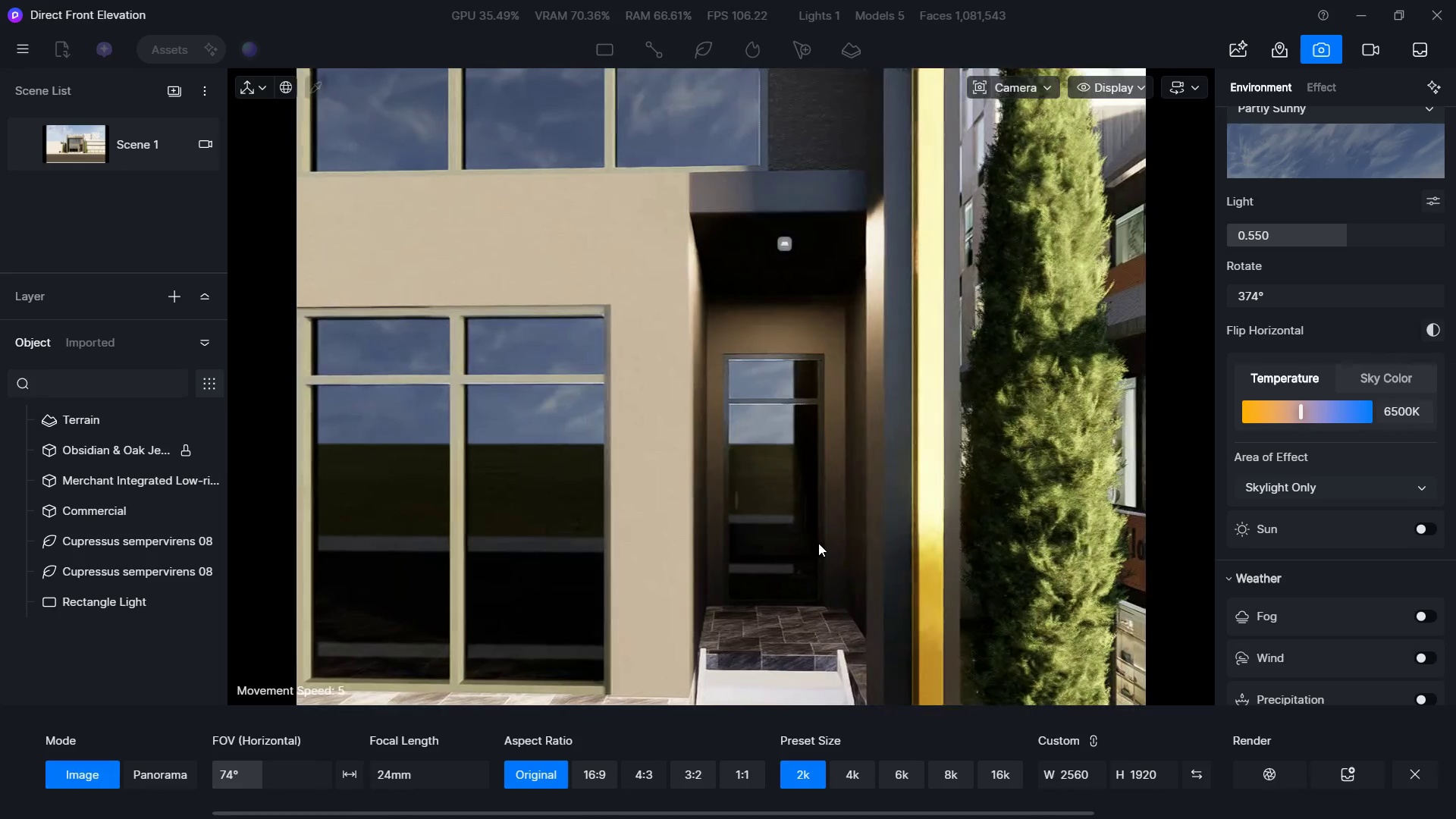 
type(SE)
 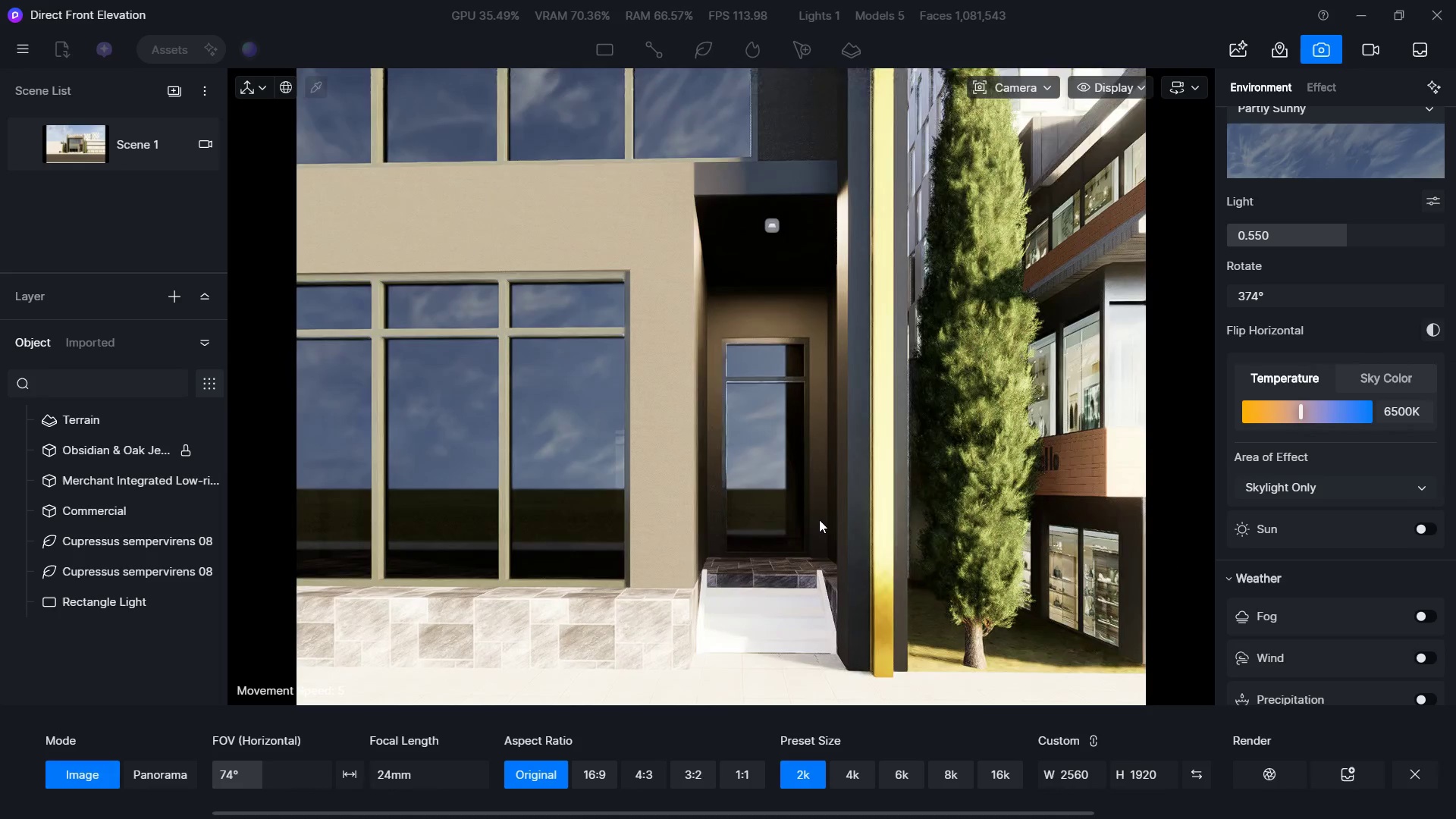 
key(Shift+W)
 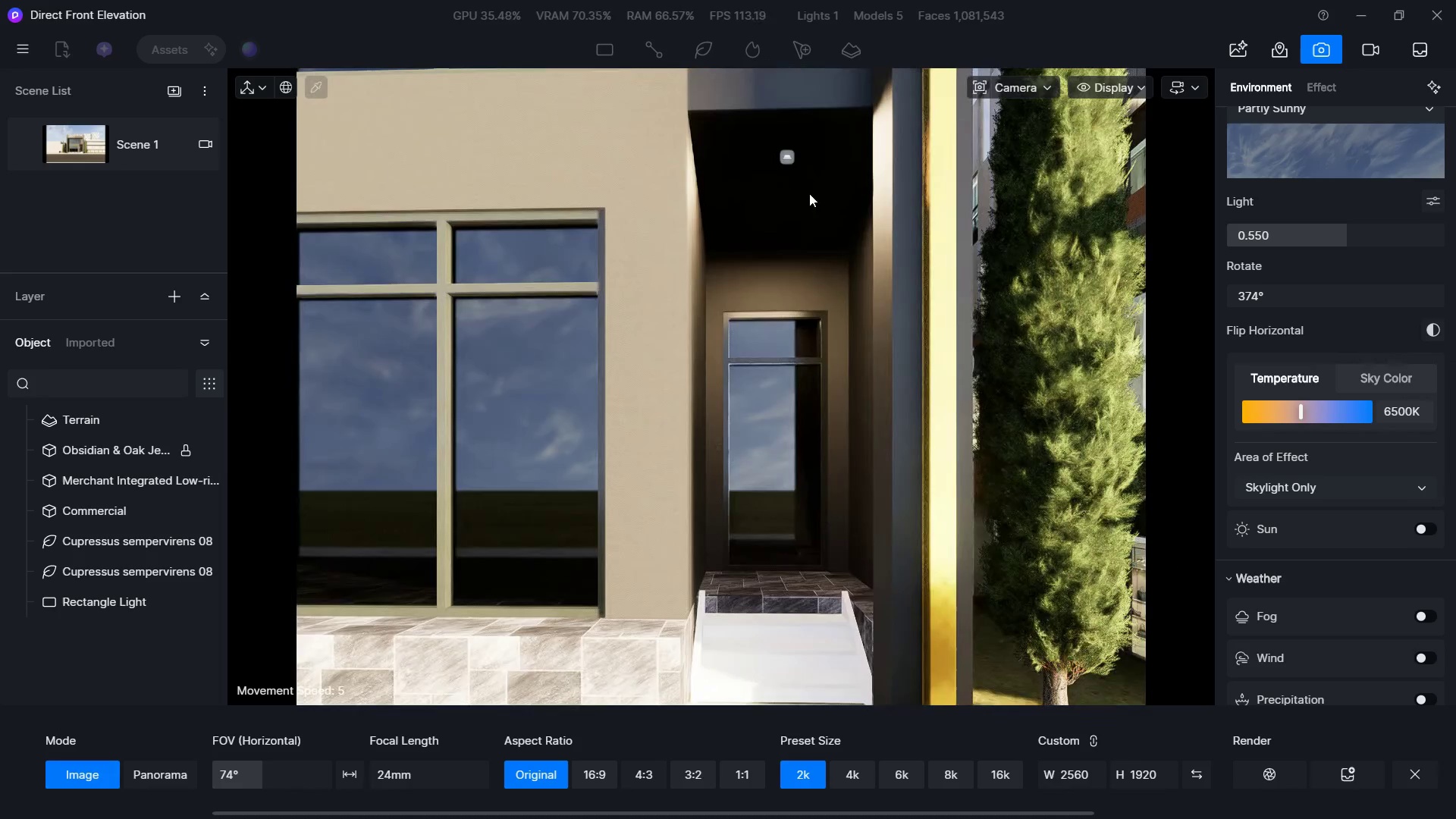 
left_click([780, 152])
 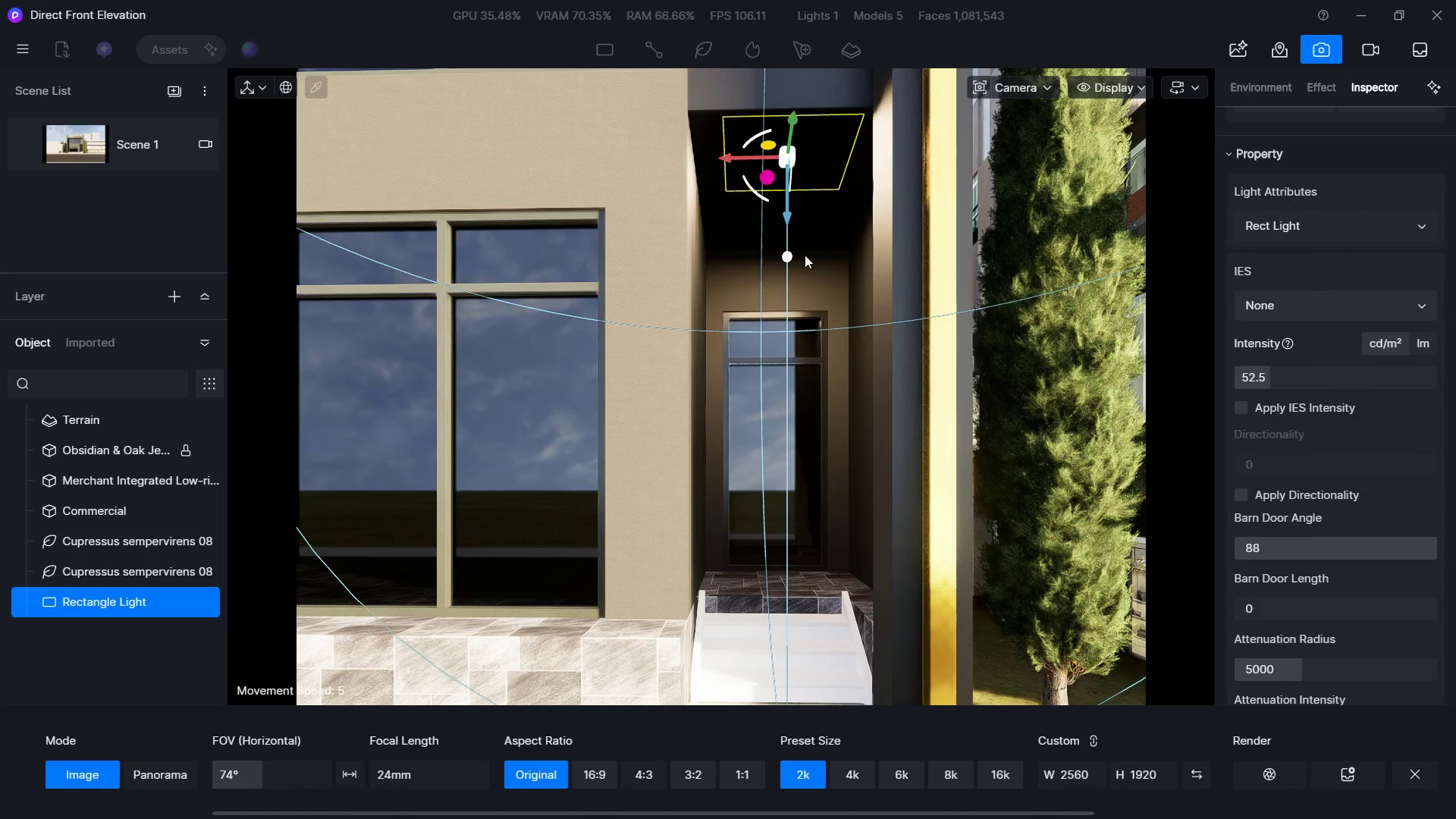 
left_click_drag(start_coordinate=[786, 212], to_coordinate=[775, 256])
 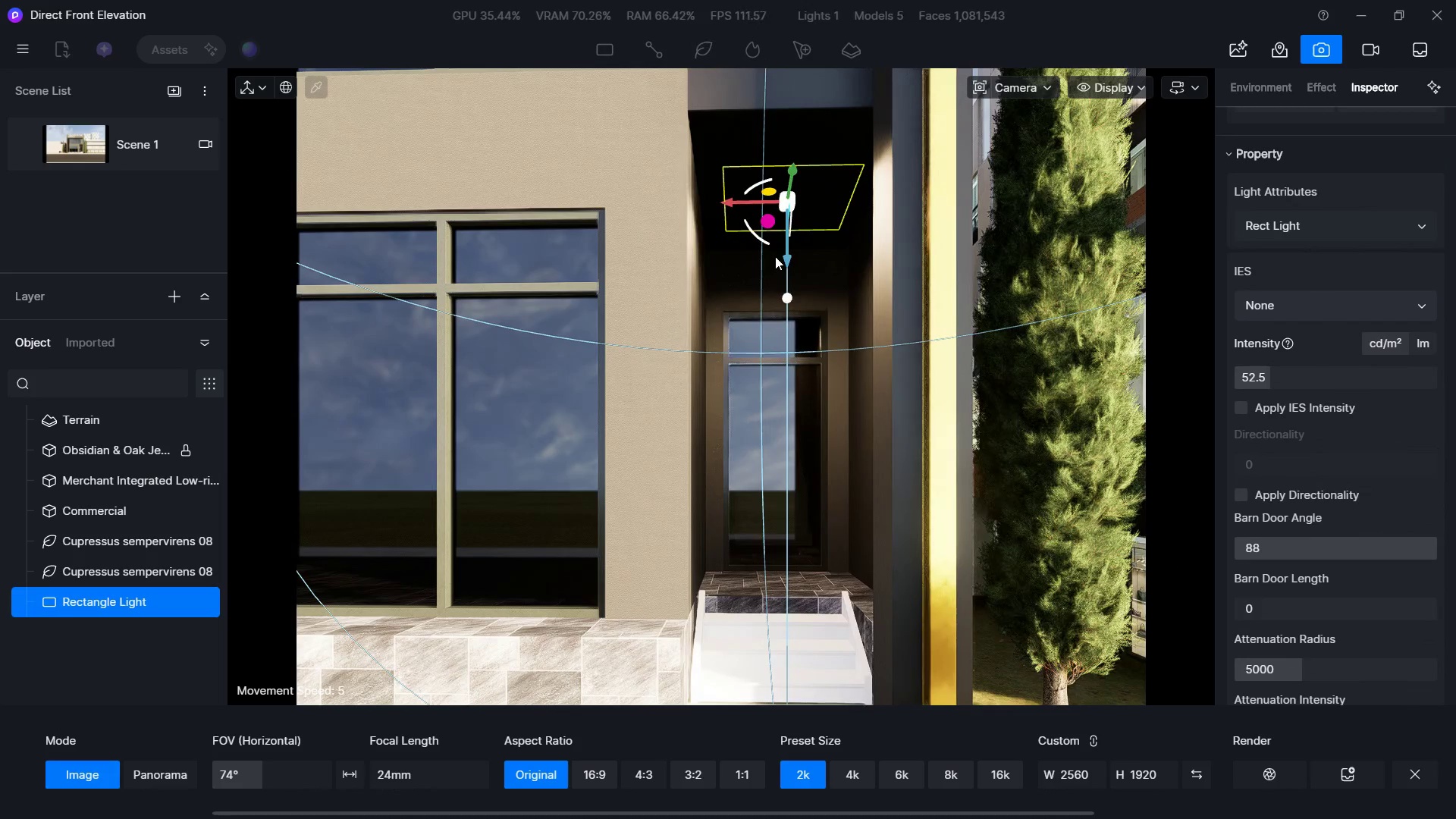 
key(Delete)
 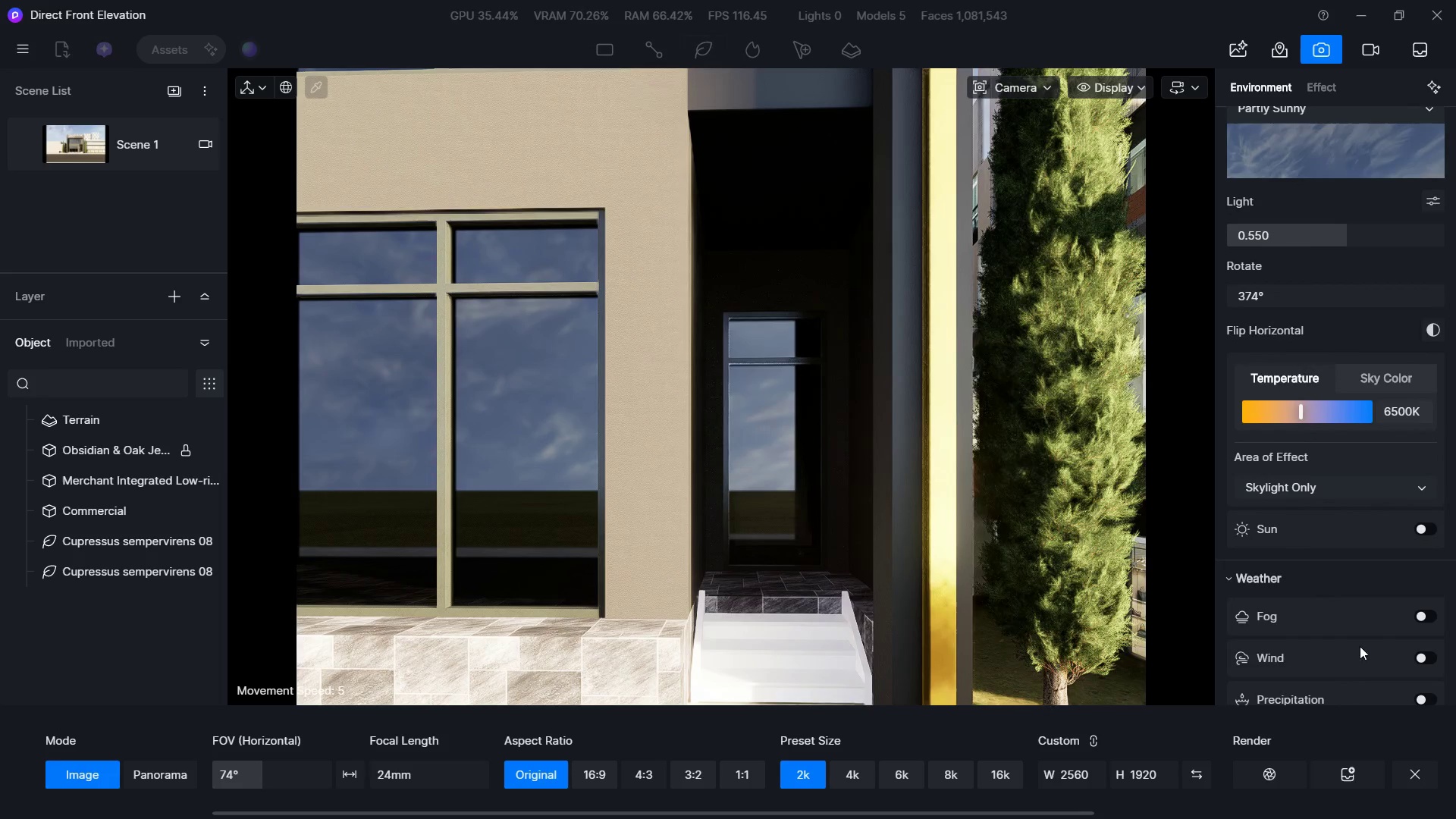 
left_click([1423, 783])
 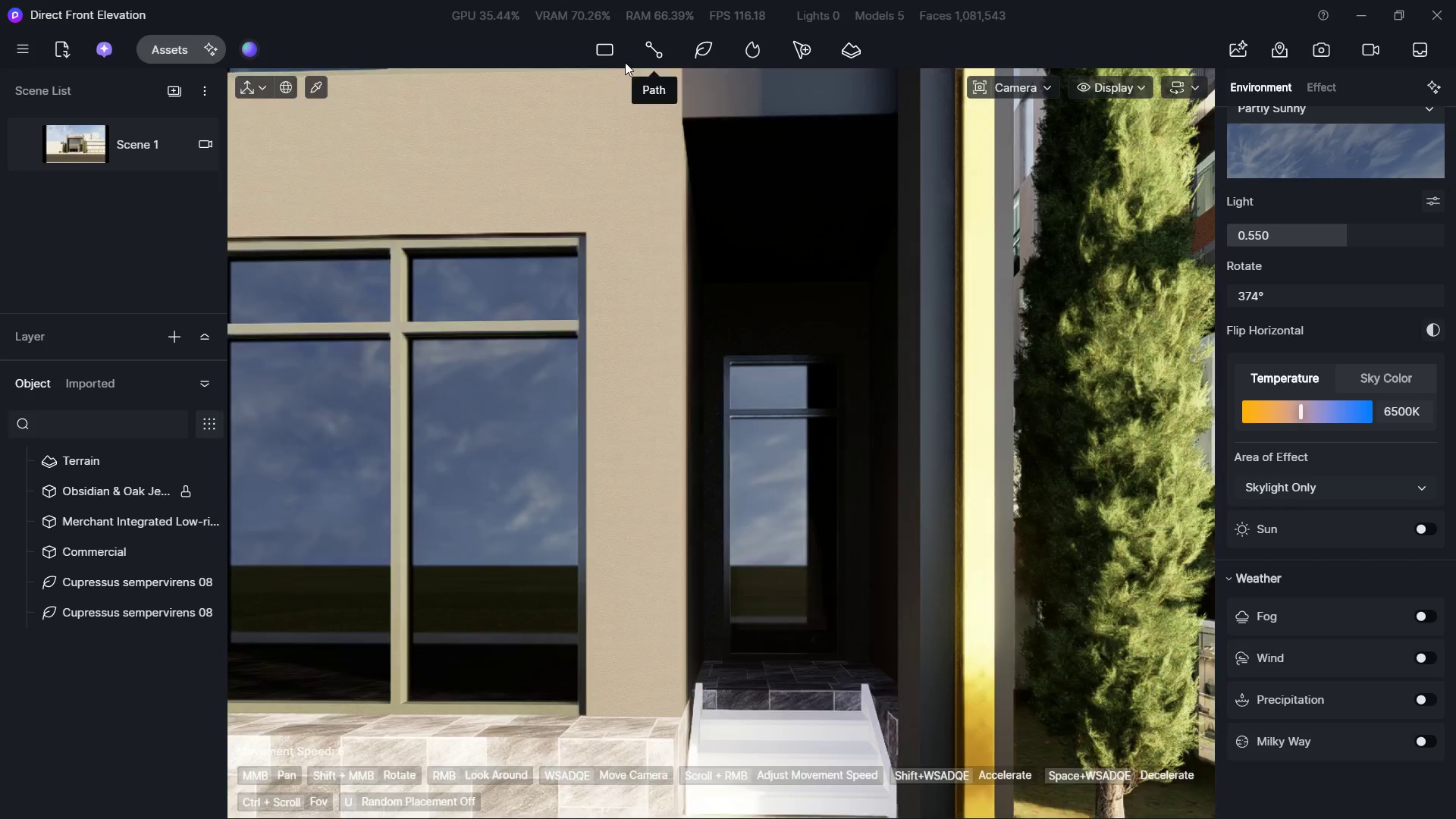 
left_click([611, 49])
 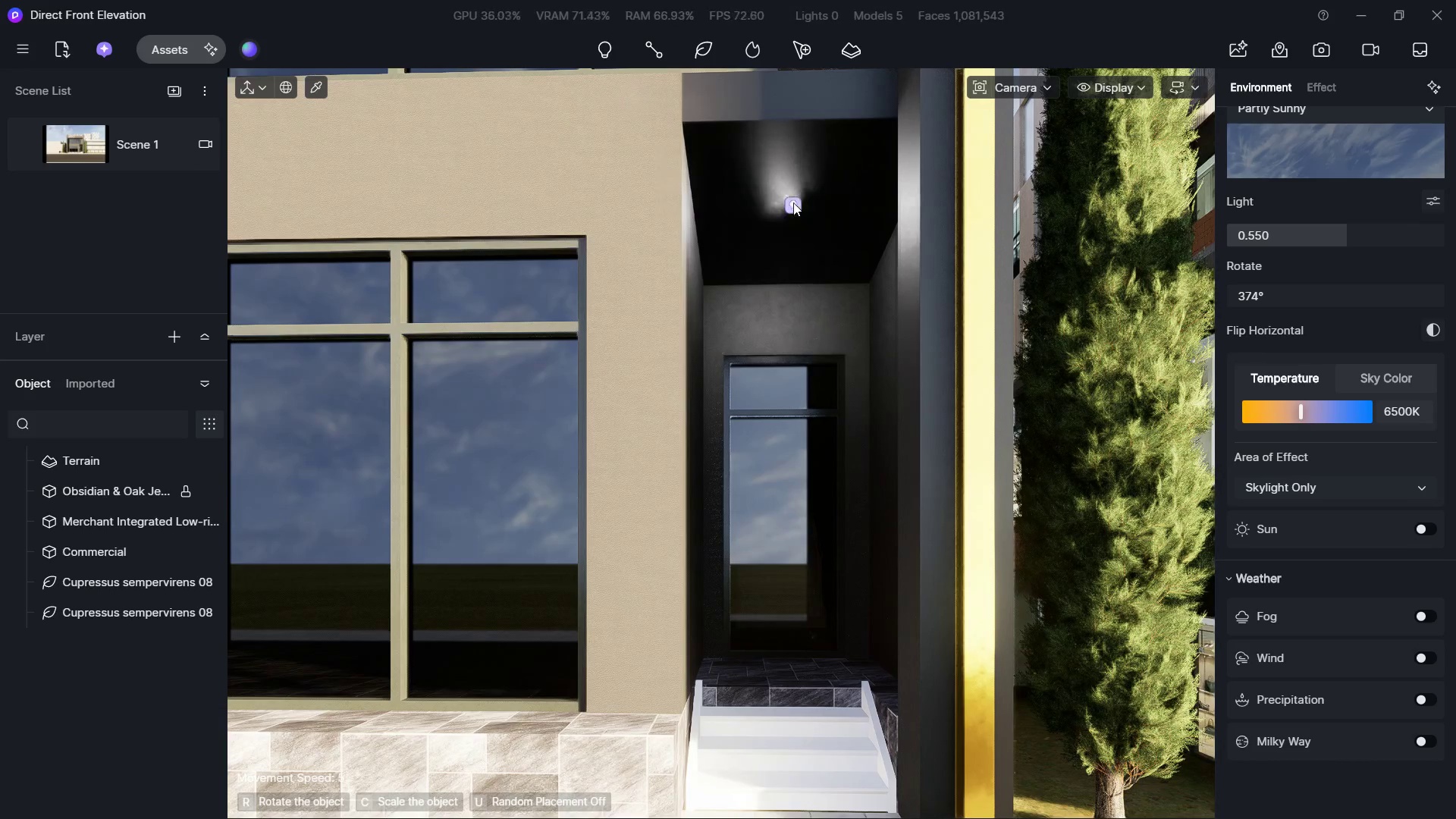 
left_click([796, 202])
 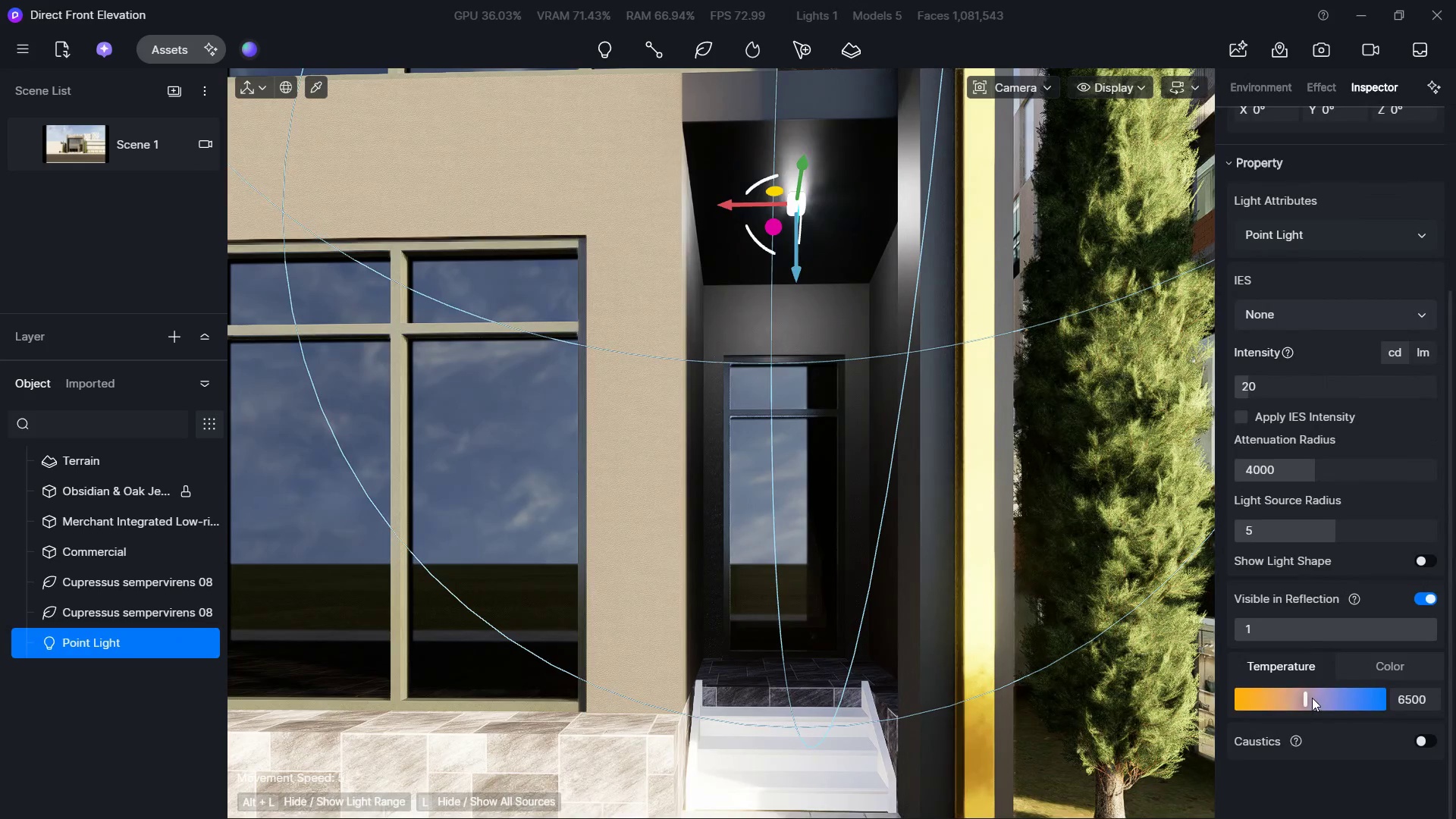 
left_click_drag(start_coordinate=[1305, 701], to_coordinate=[1279, 698])
 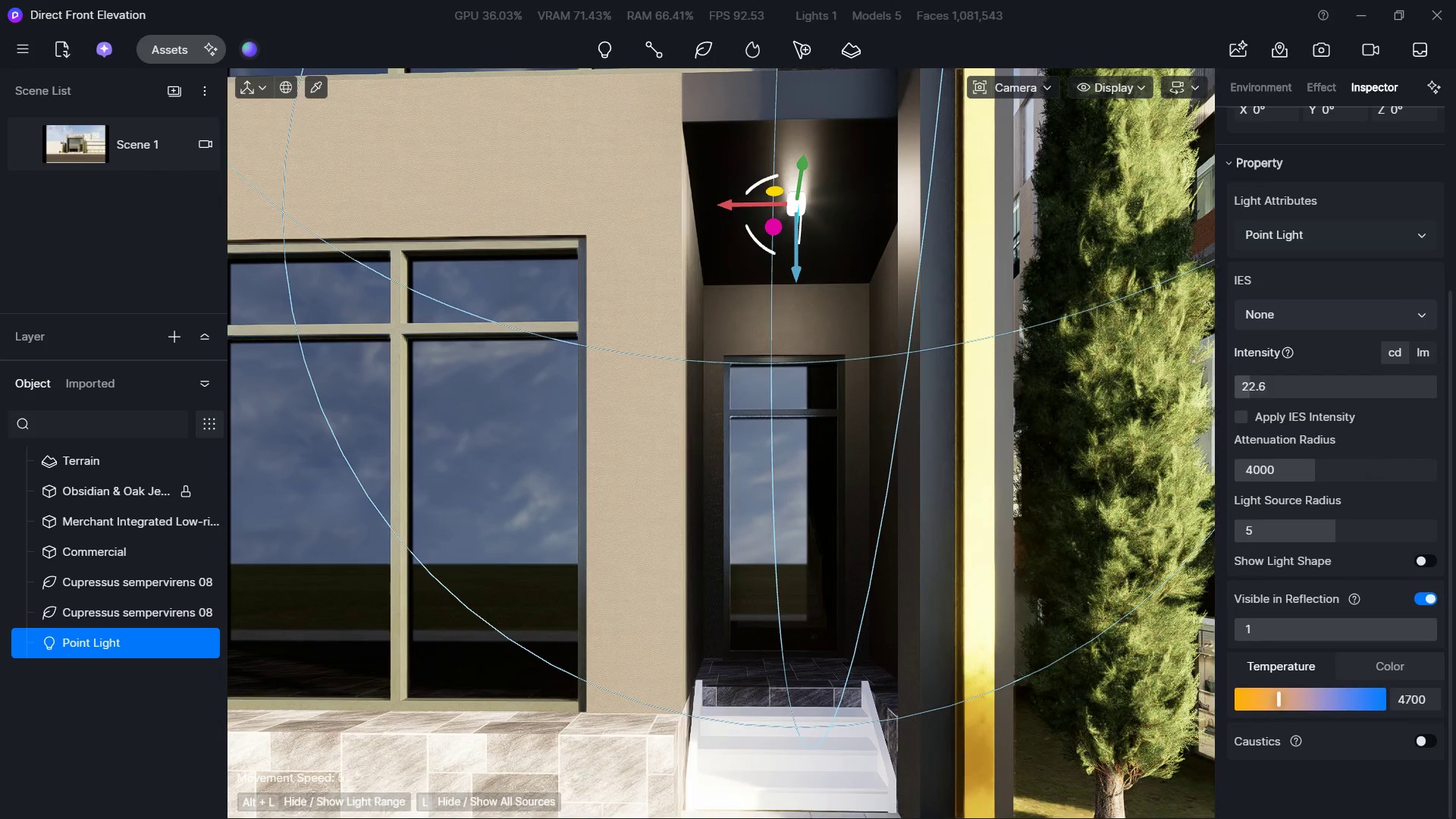 
left_click_drag(start_coordinate=[796, 270], to_coordinate=[792, 306])
 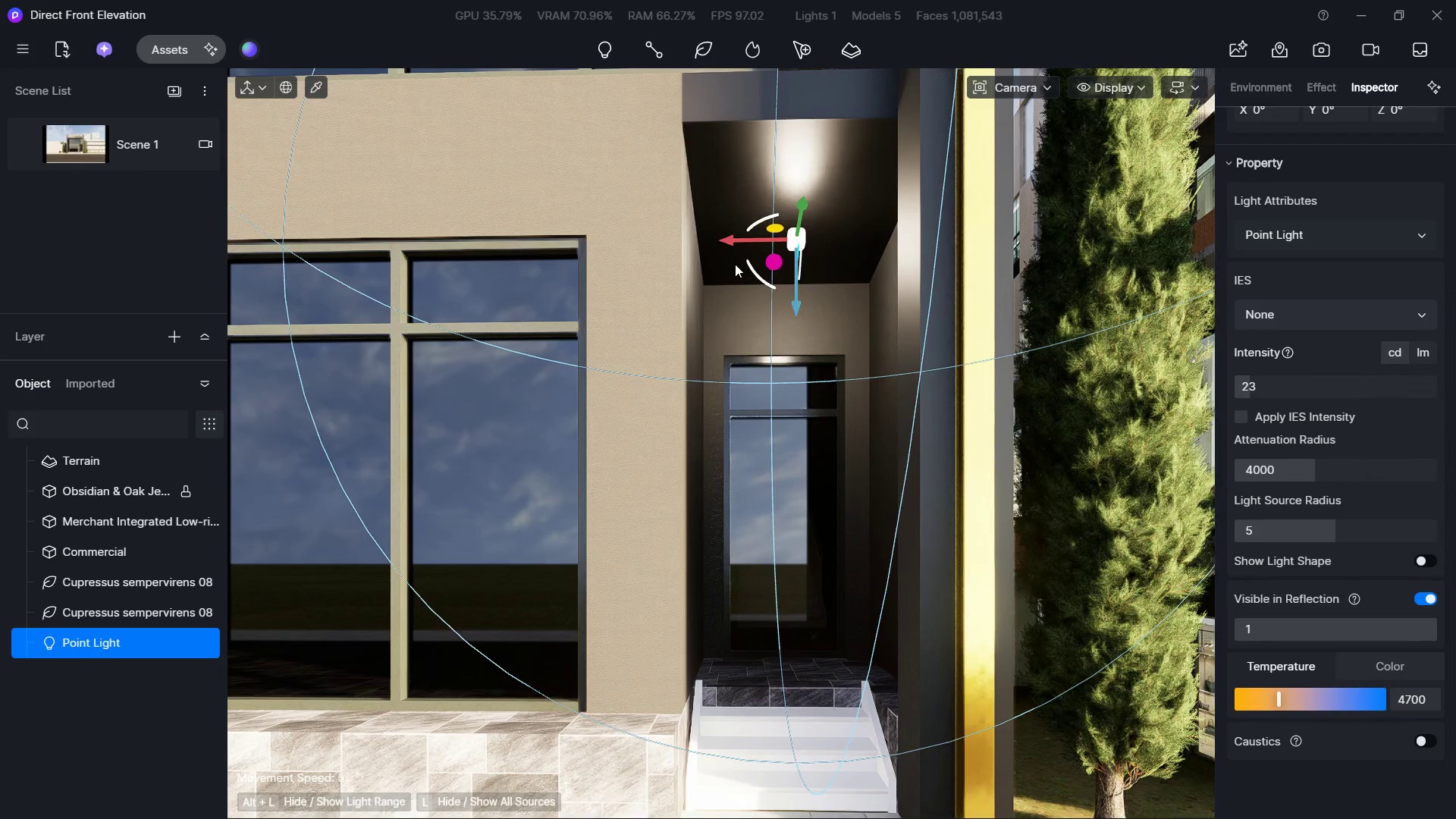 
key(Escape)
type(sssa)
 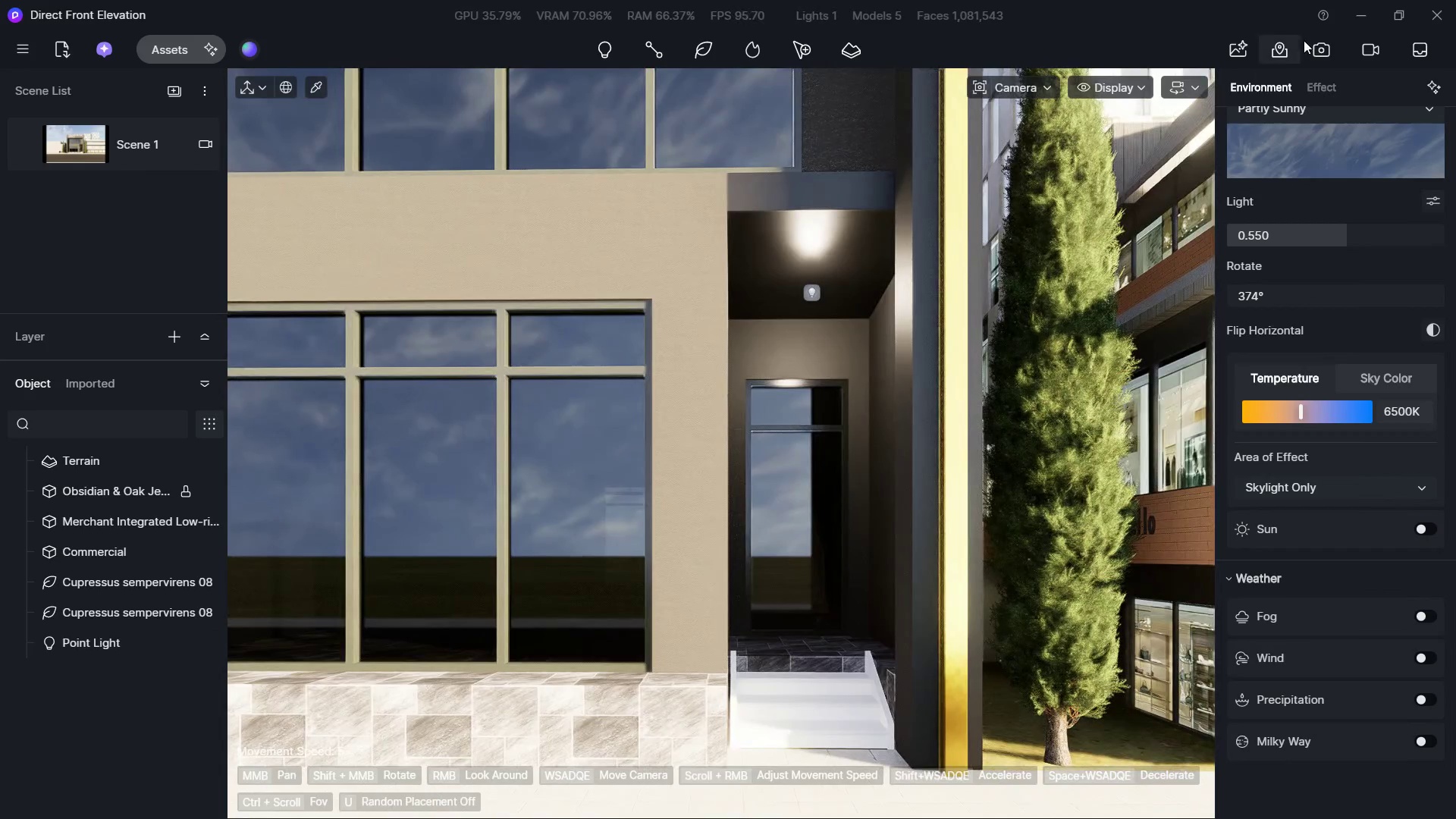 
left_click([1229, 44])
 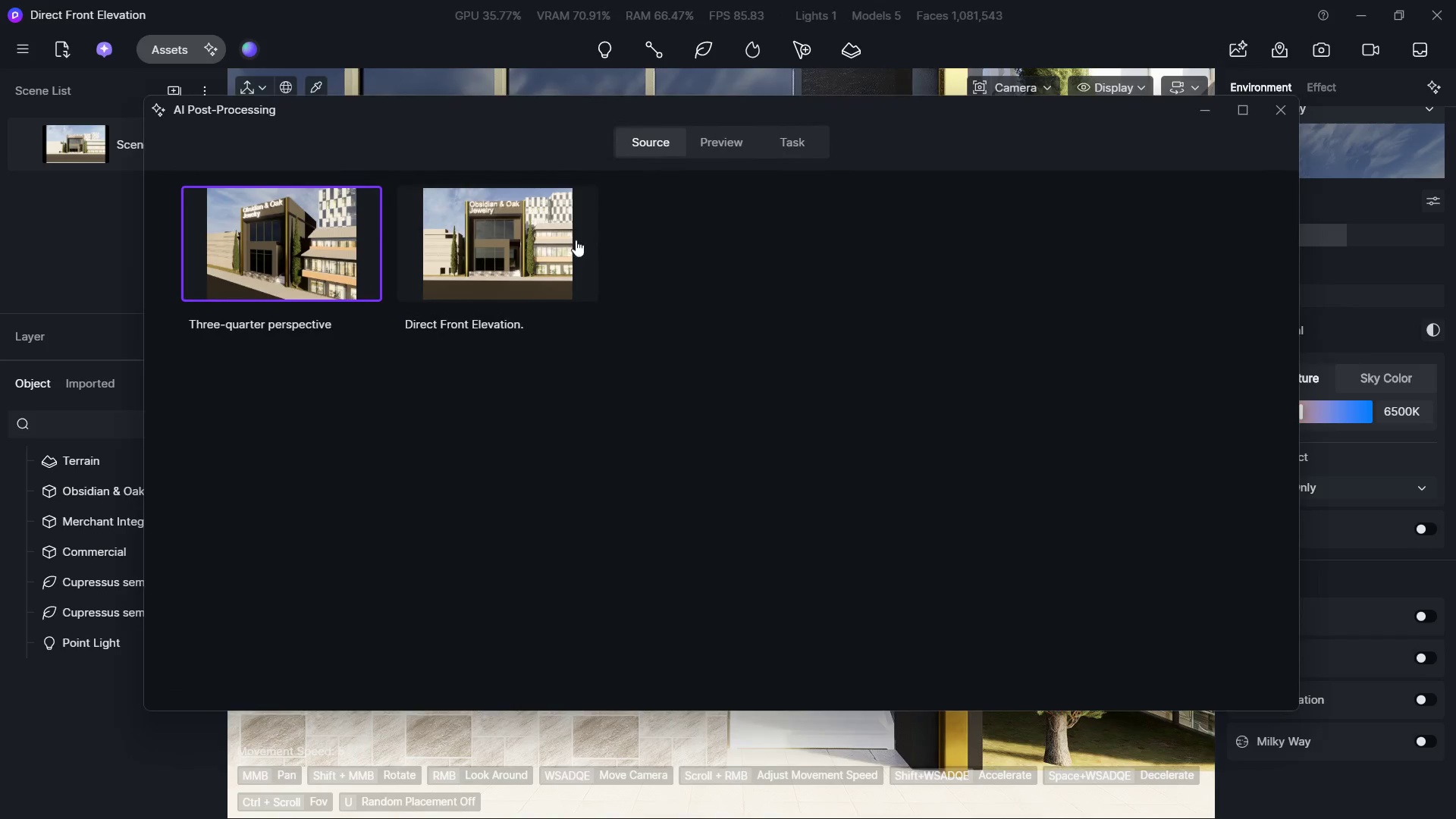 
left_click([473, 245])
 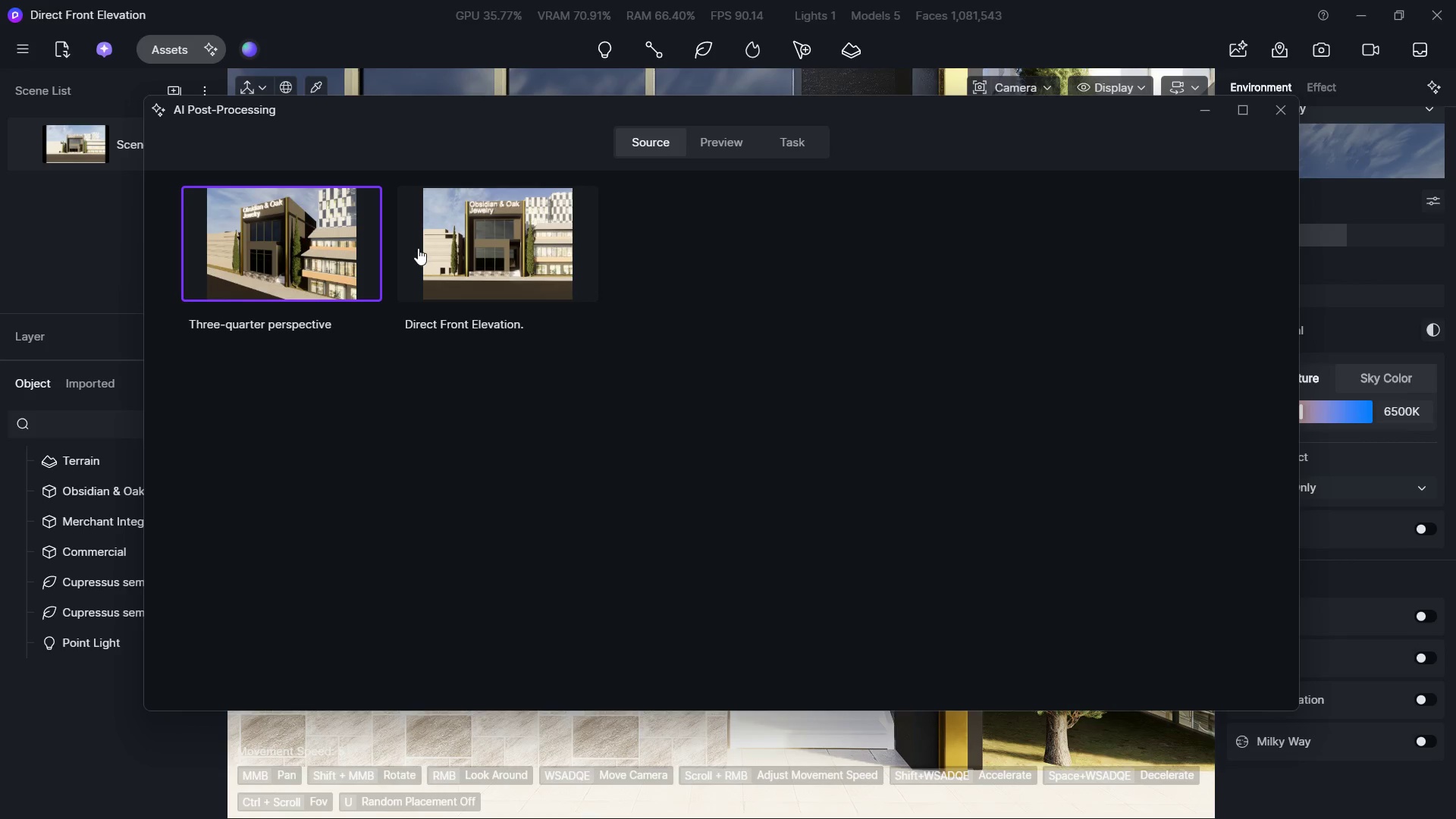 
left_click([717, 148])
 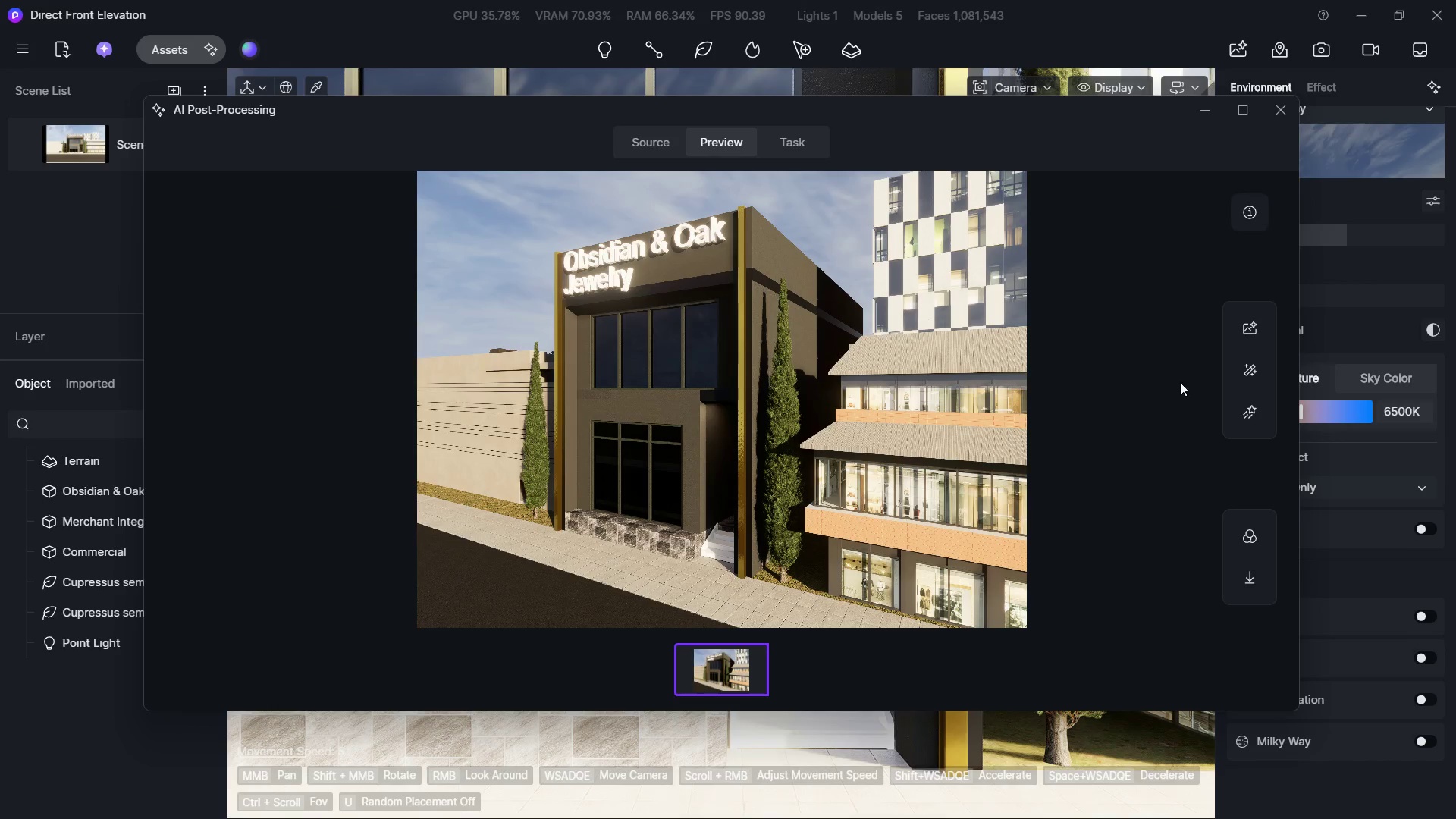 
left_click([1232, 358])
 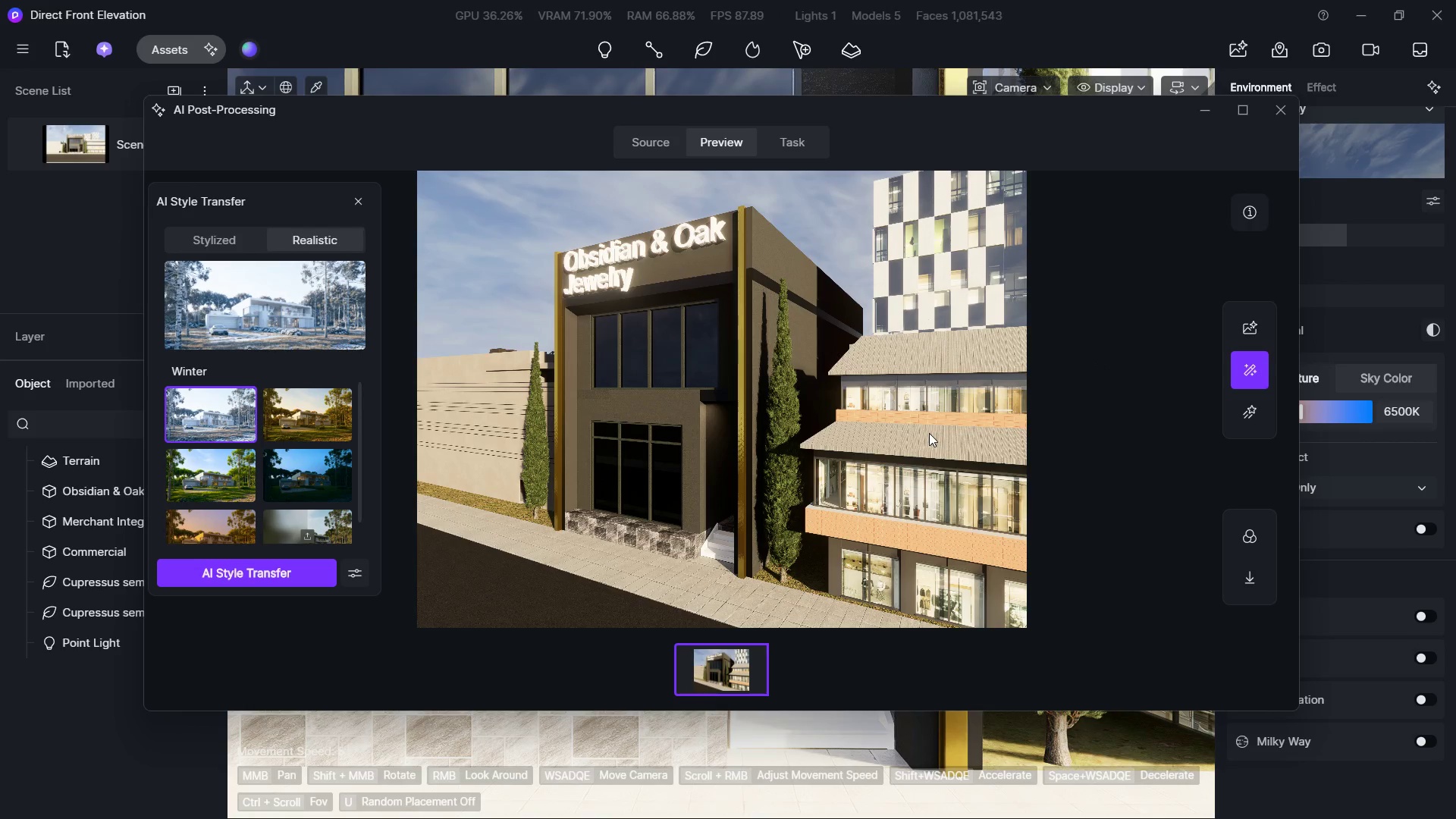 
left_click([199, 465])
 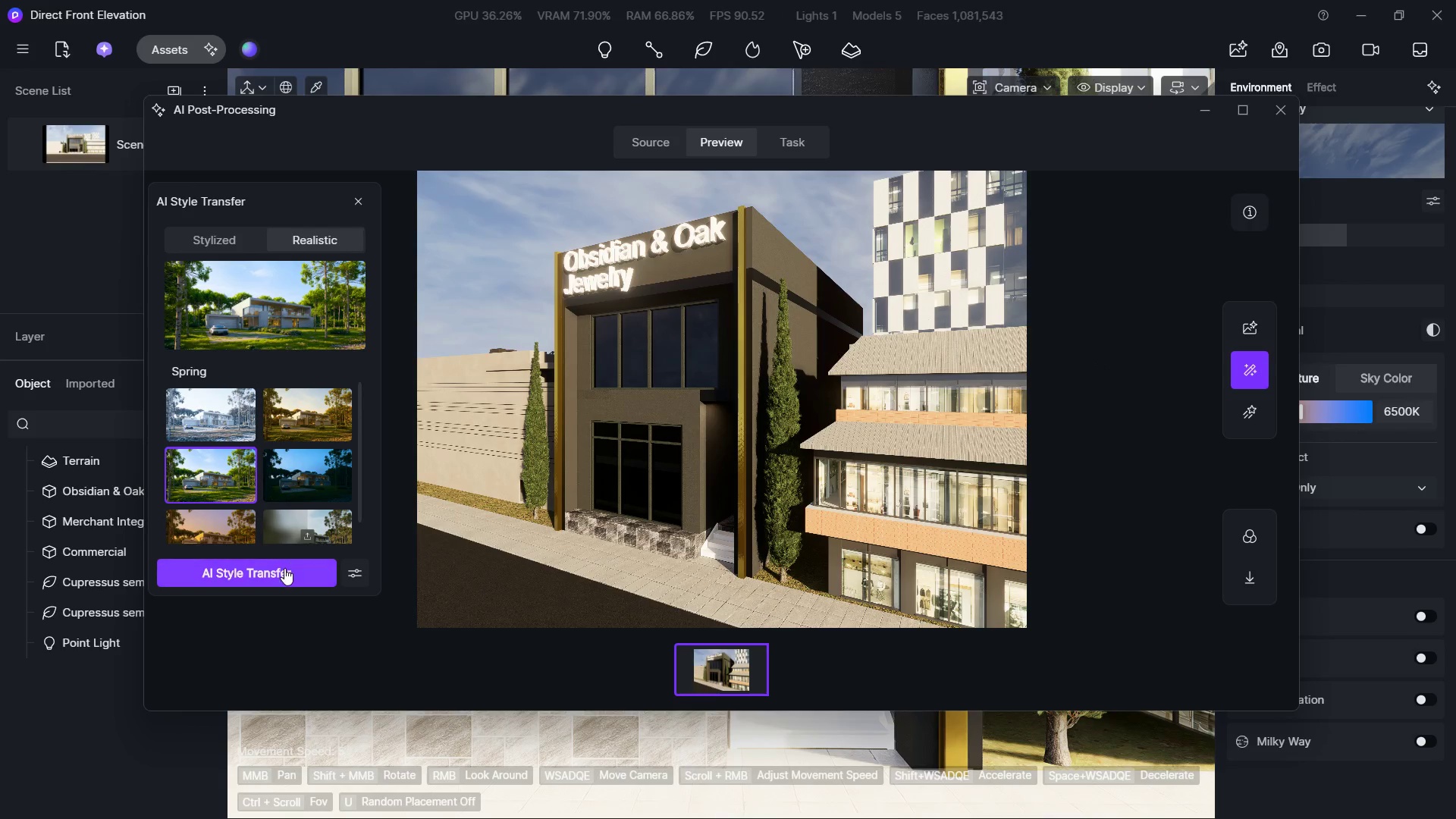 
left_click([283, 569])
 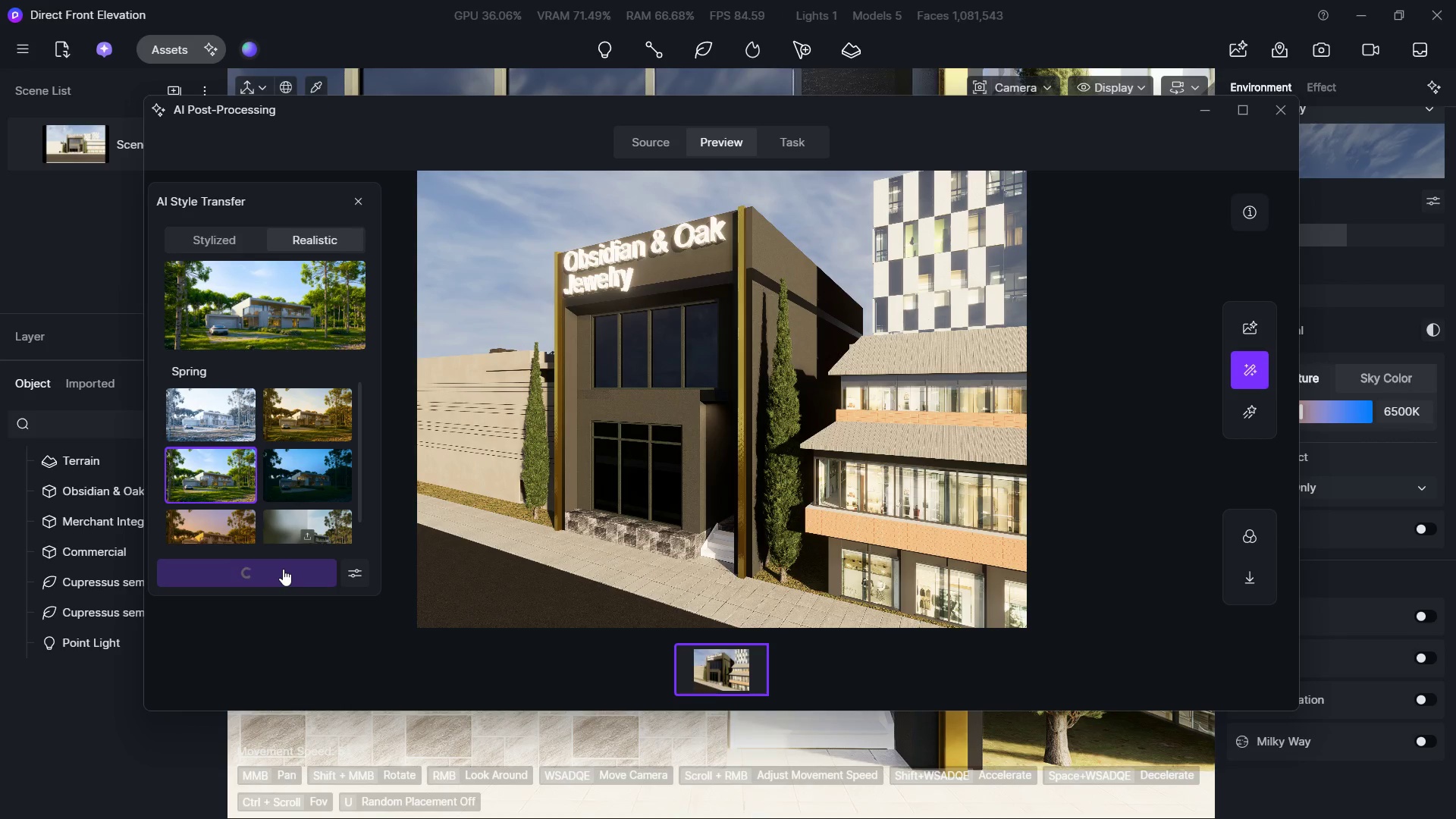 
wait(21.7)
 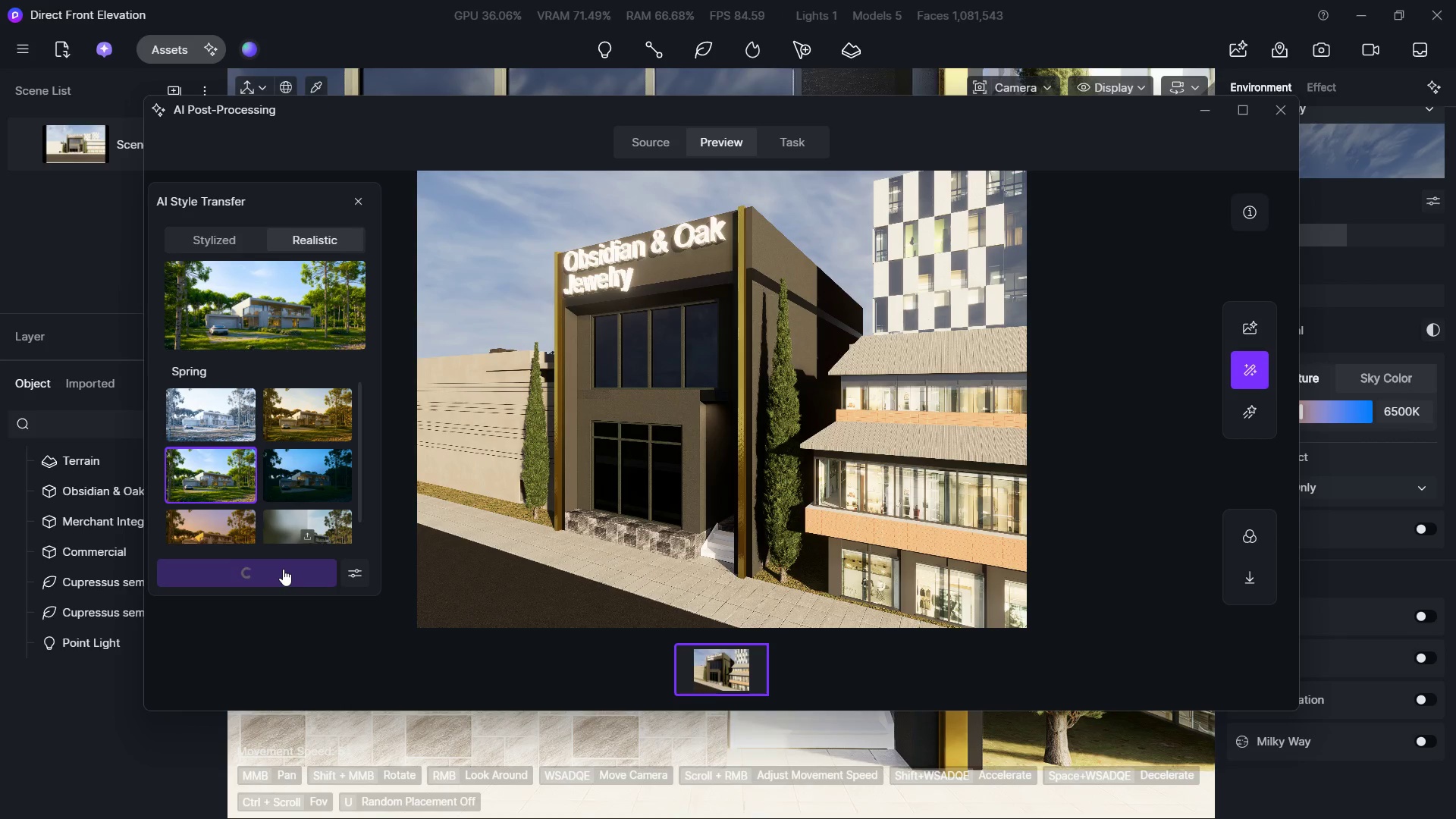 
key(CapsLock)
 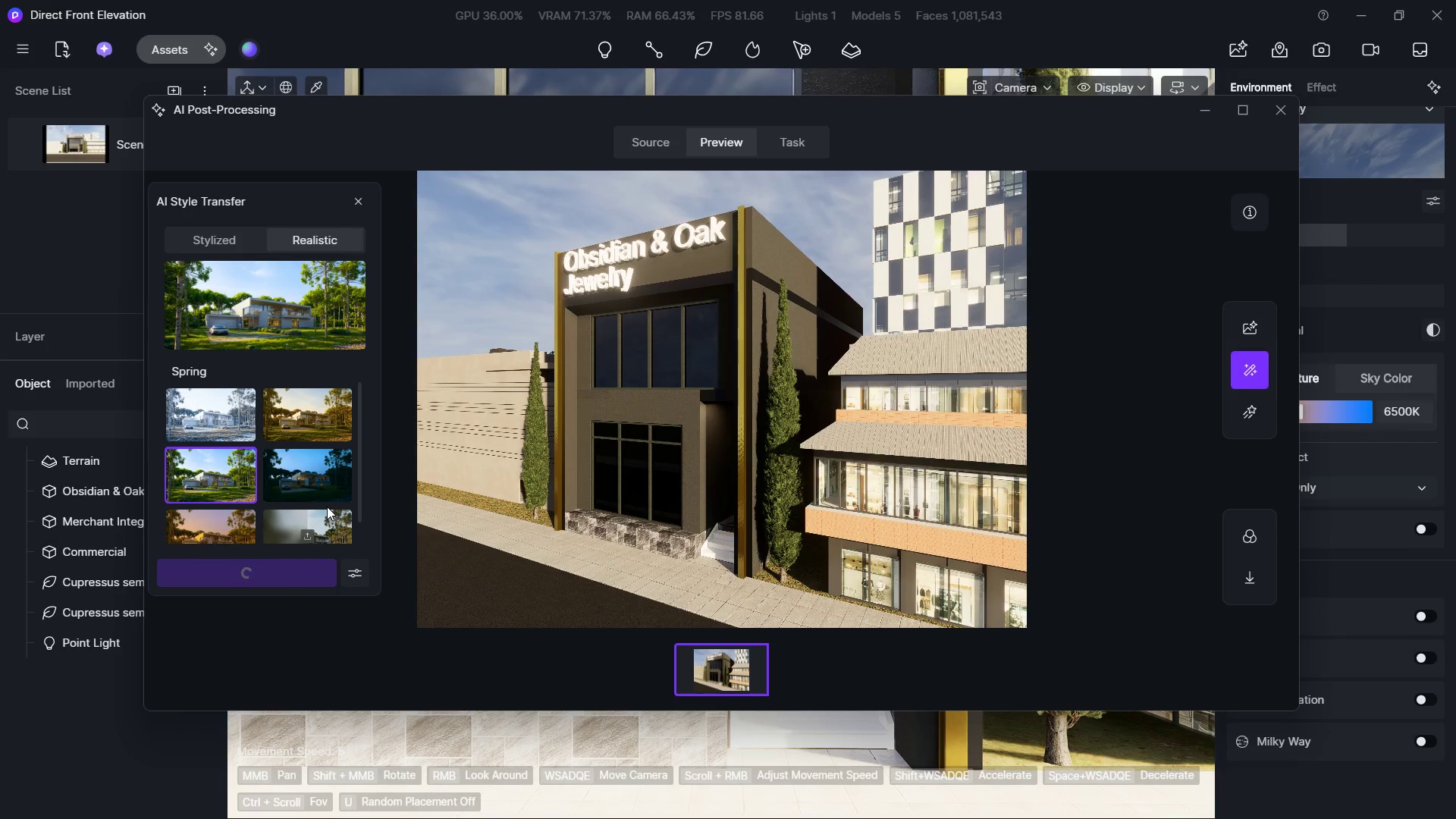 
key(Alt+Tab)
 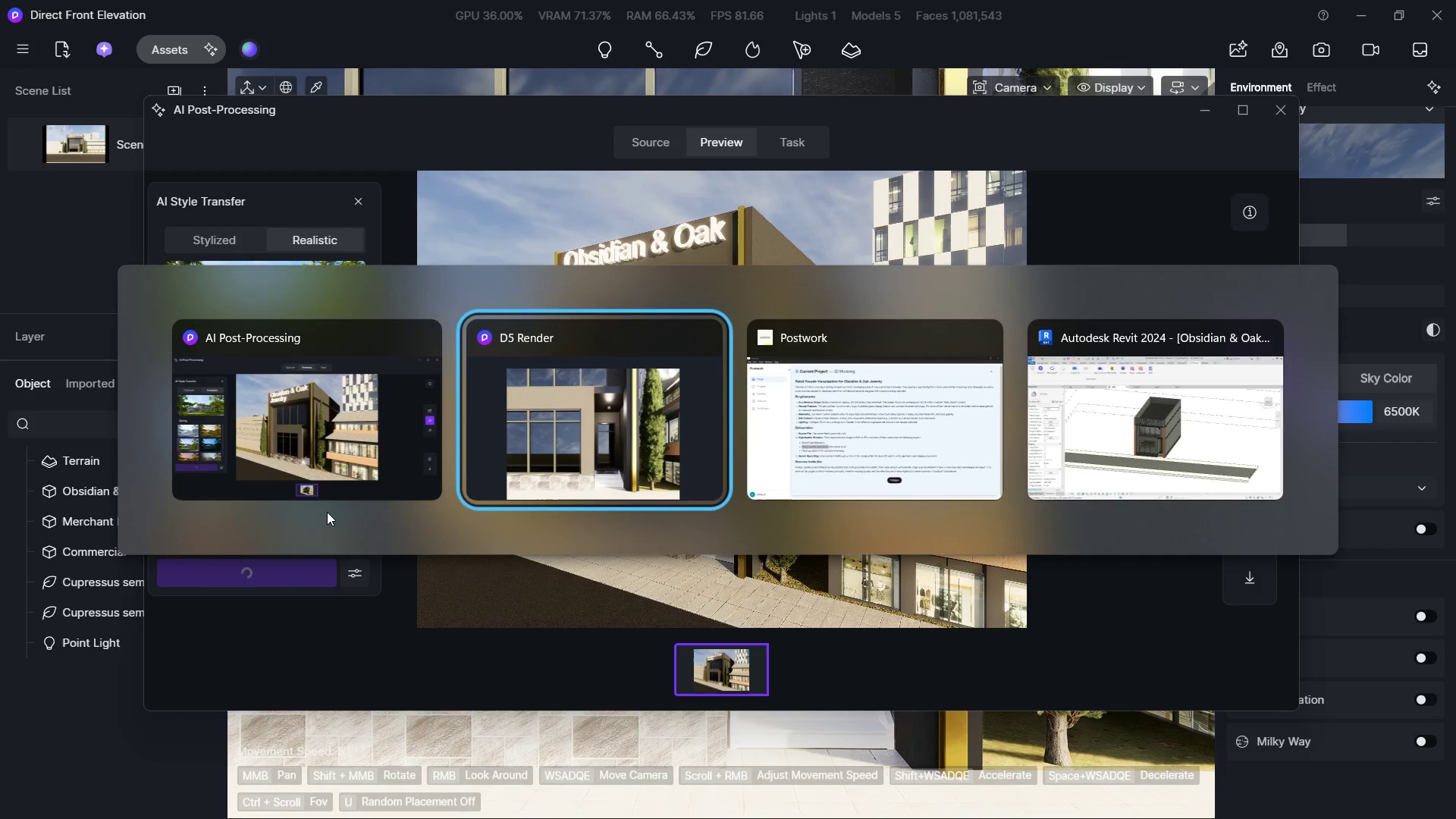 
key(Alt+Tab)